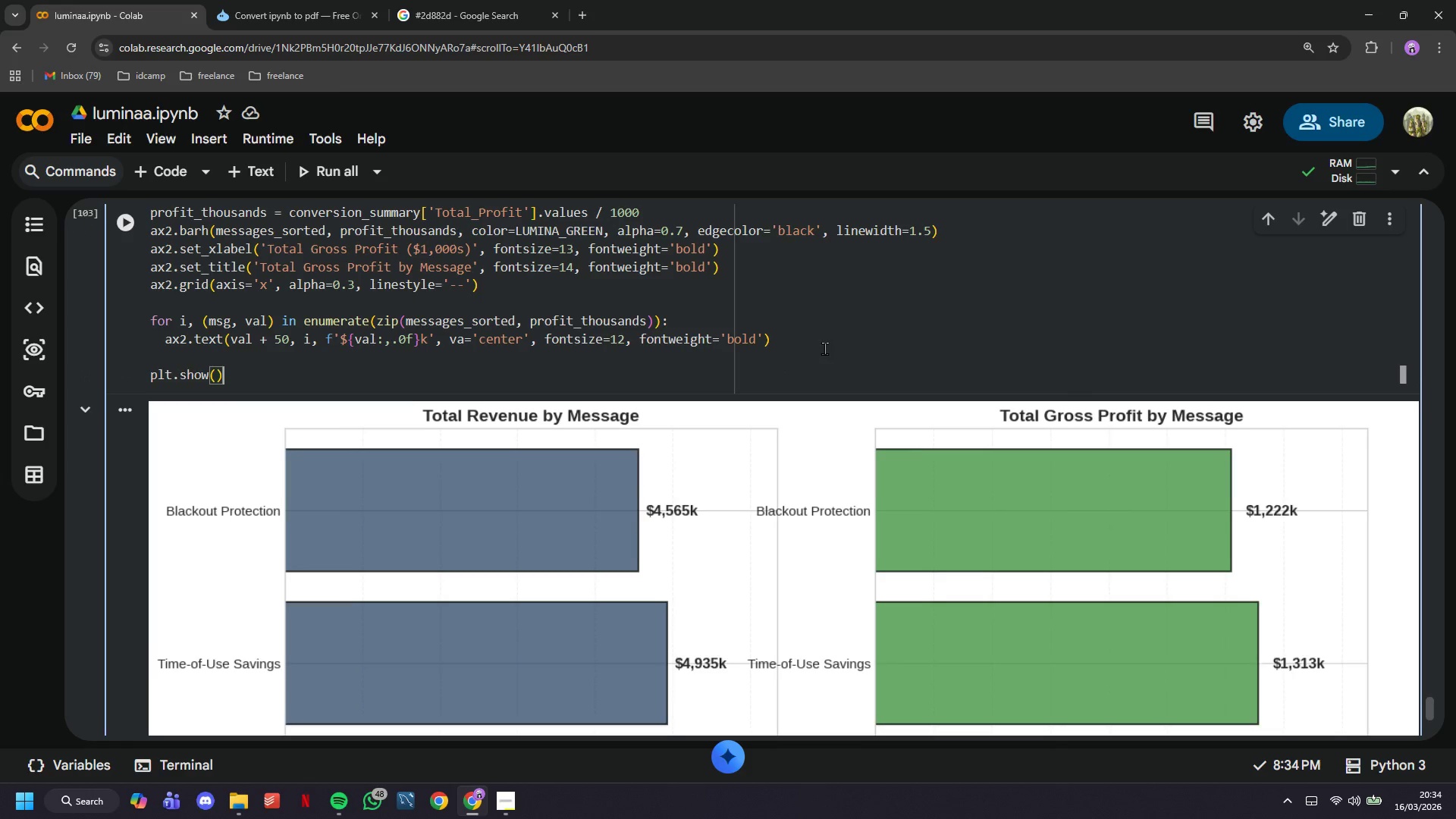 
 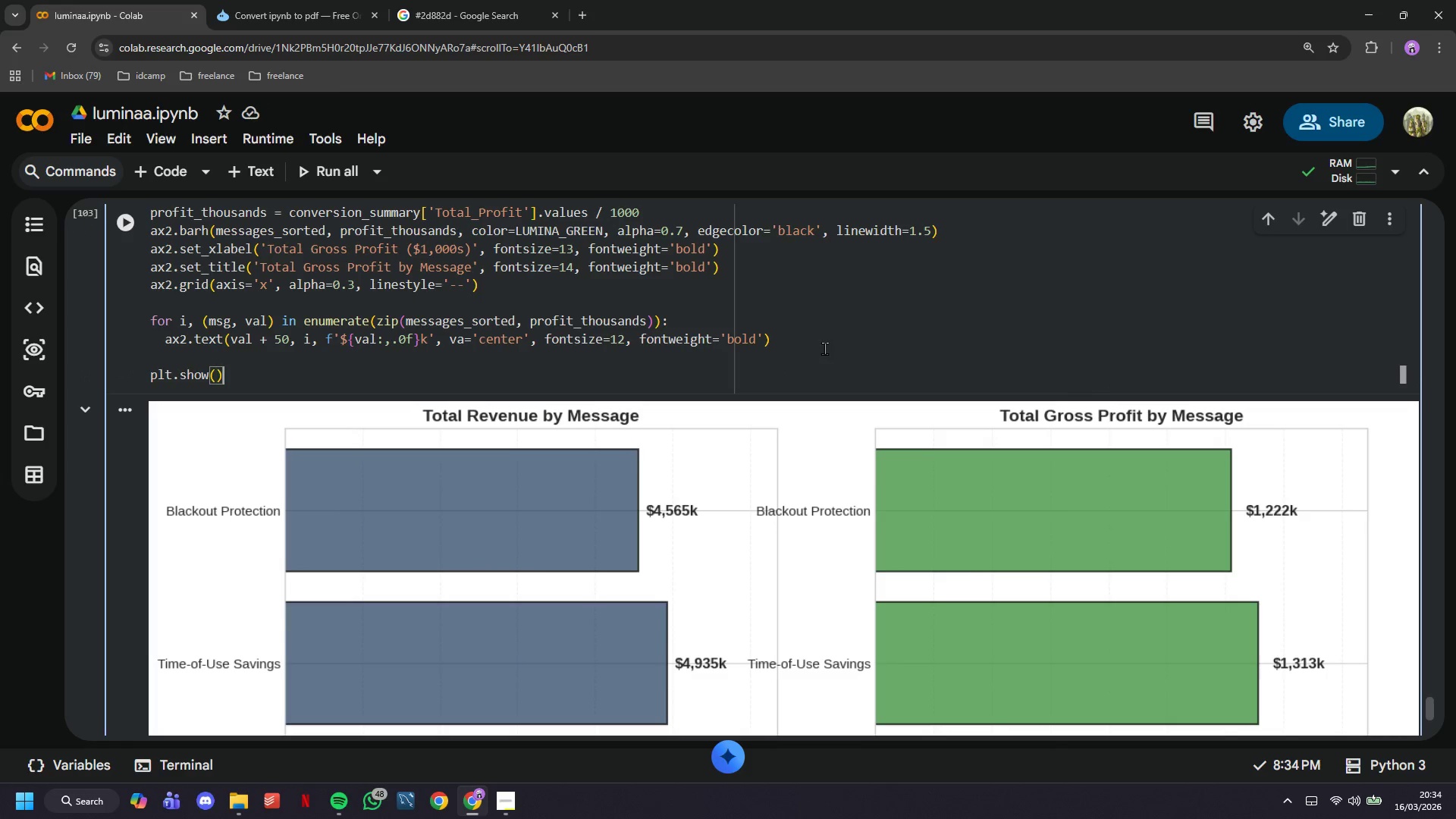 
key(ArrowRight)
 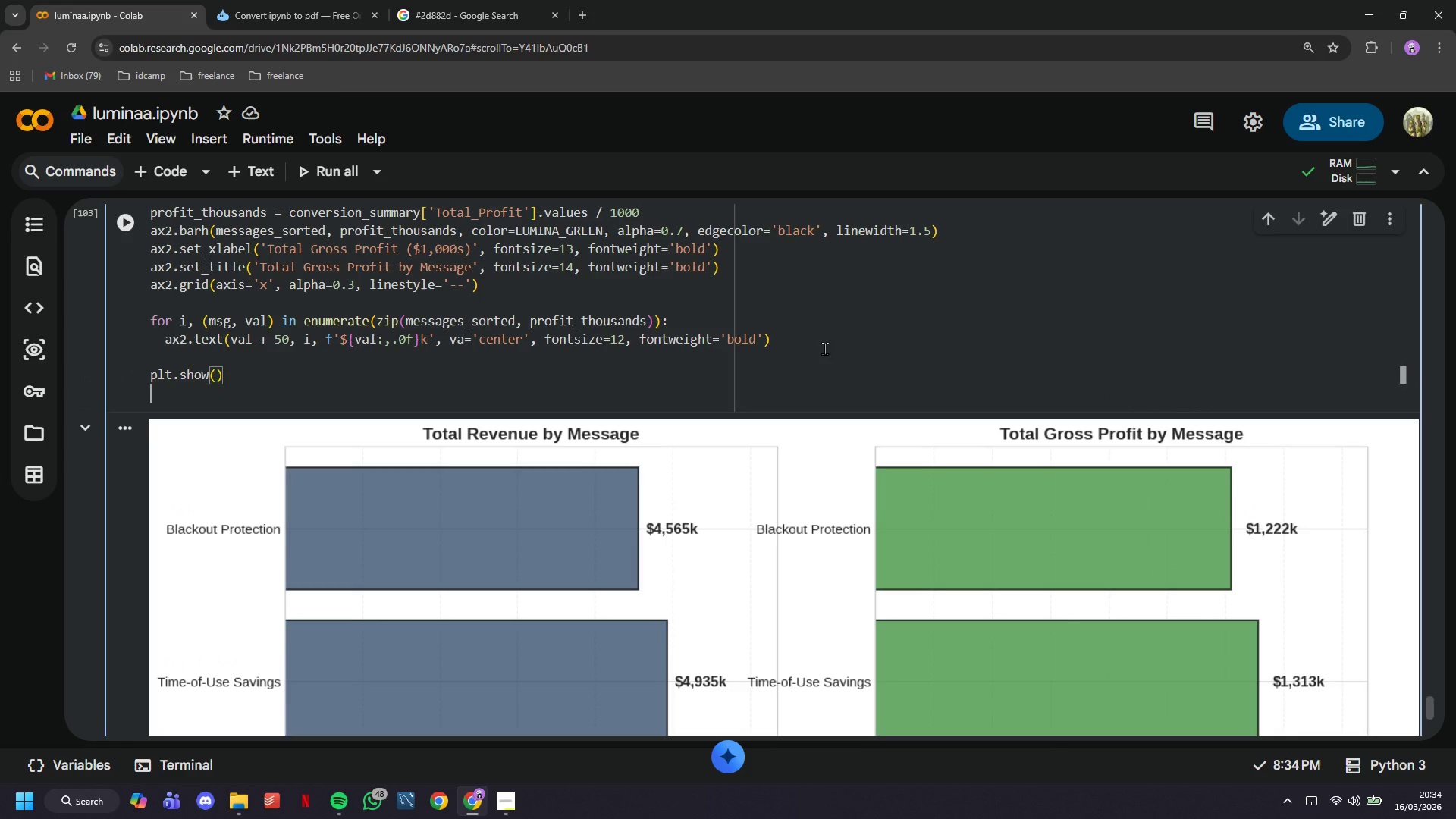 
key(Enter)
 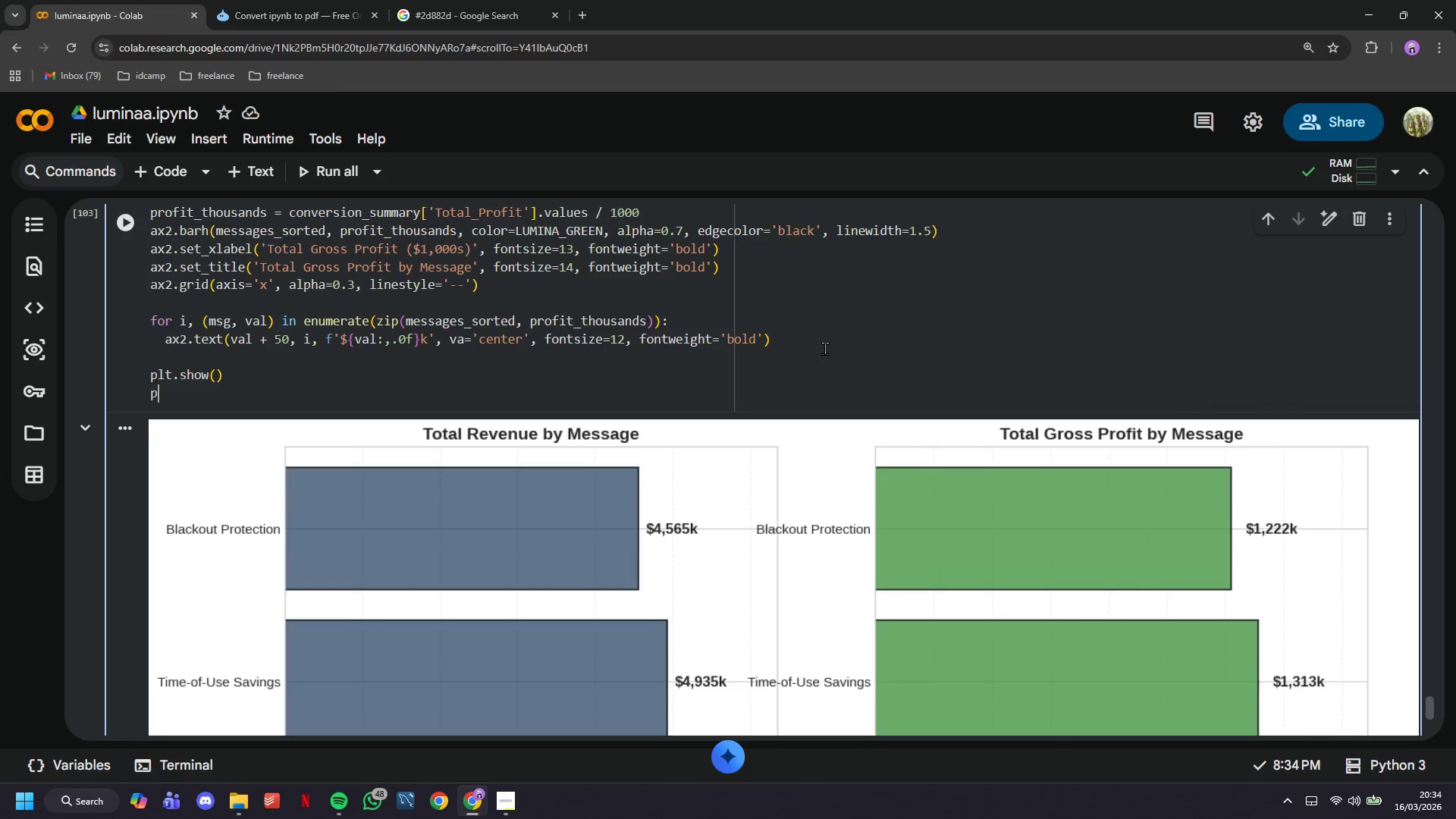 
type(plt.)
key(Backspace)
key(Backspace)
key(Backspace)
key(Backspace)
key(Backspace)
 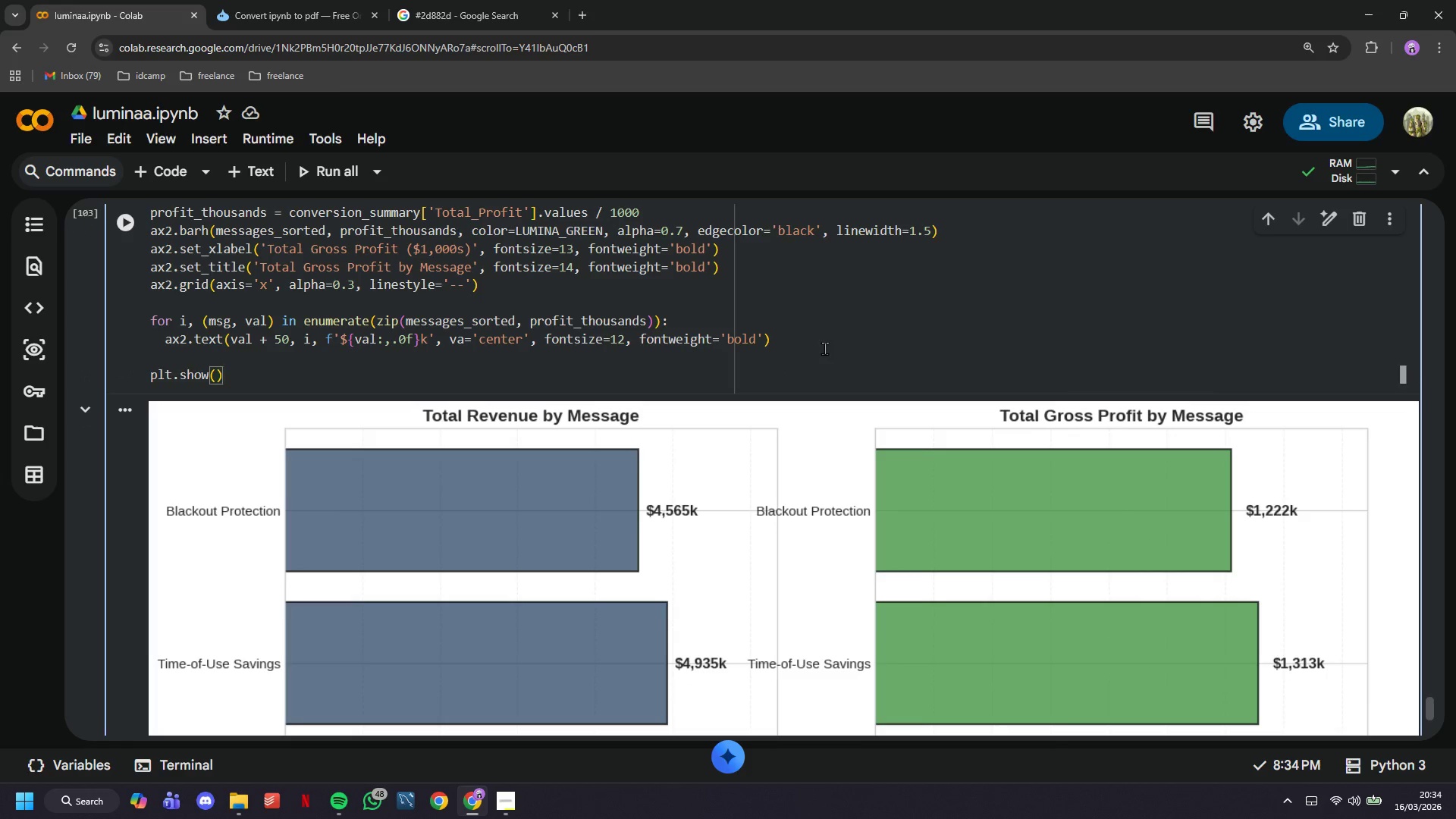 
key(ArrowUp)
 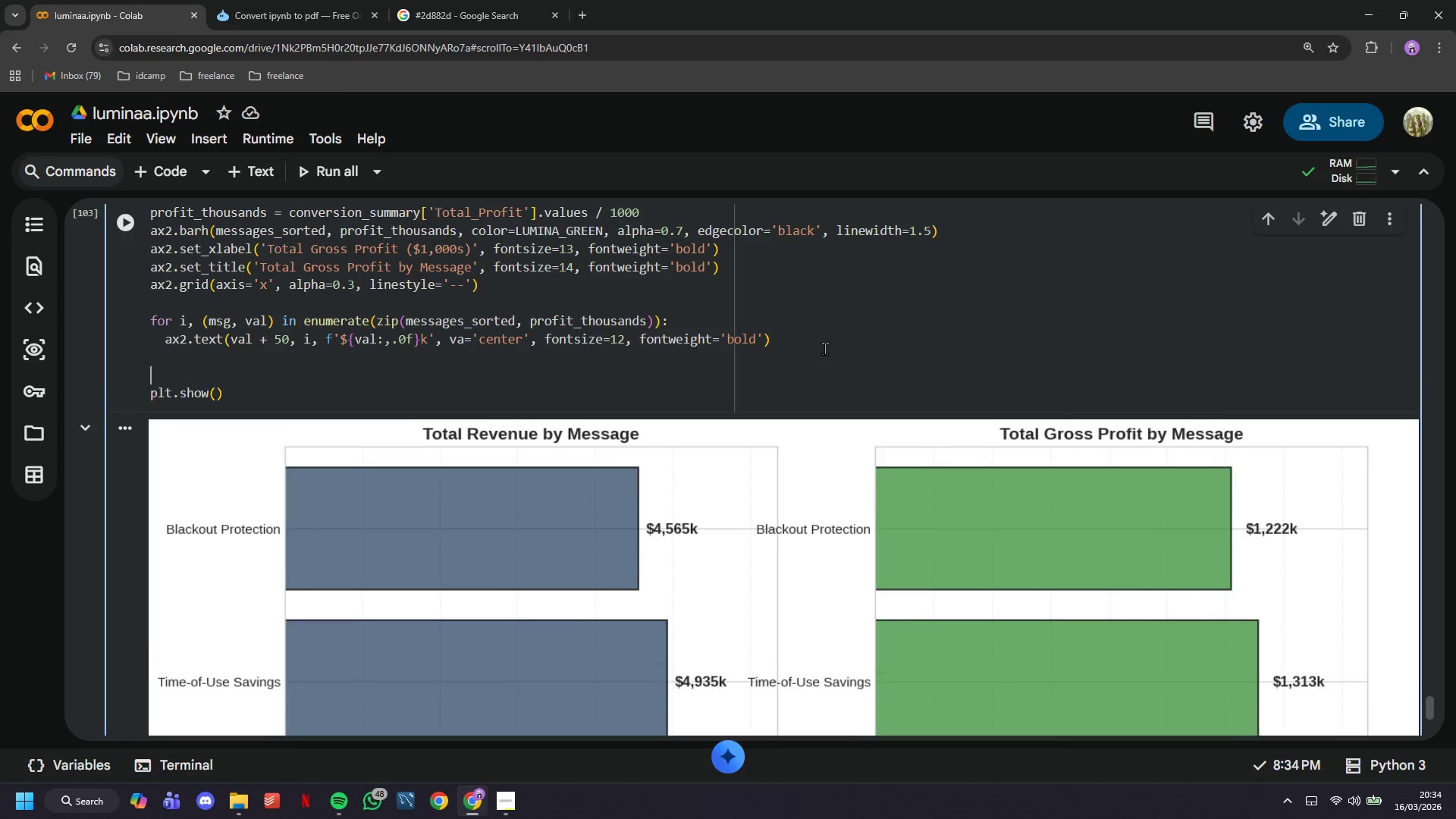 
key(Enter)
 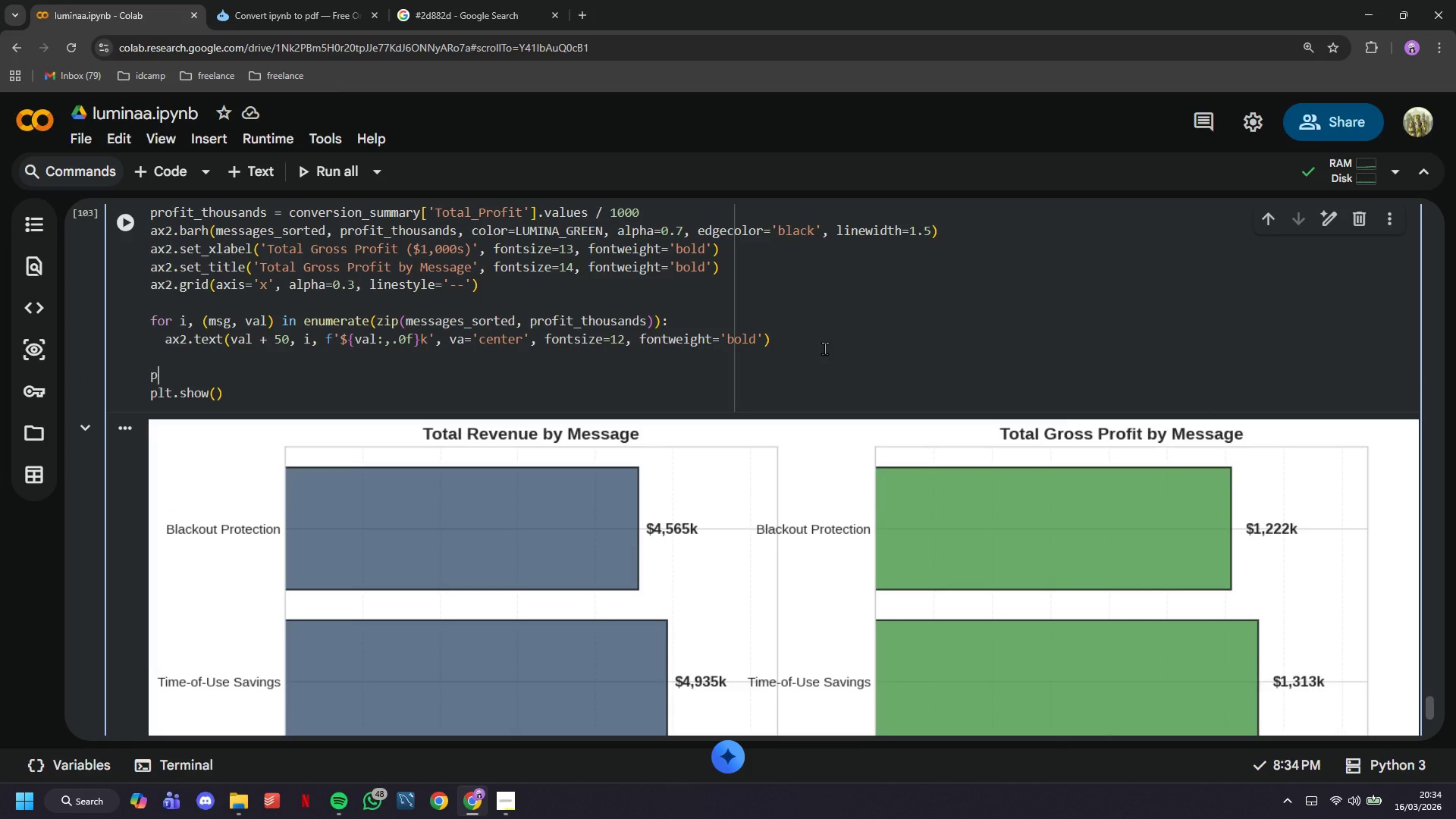 
type(plt.tight_layout()
 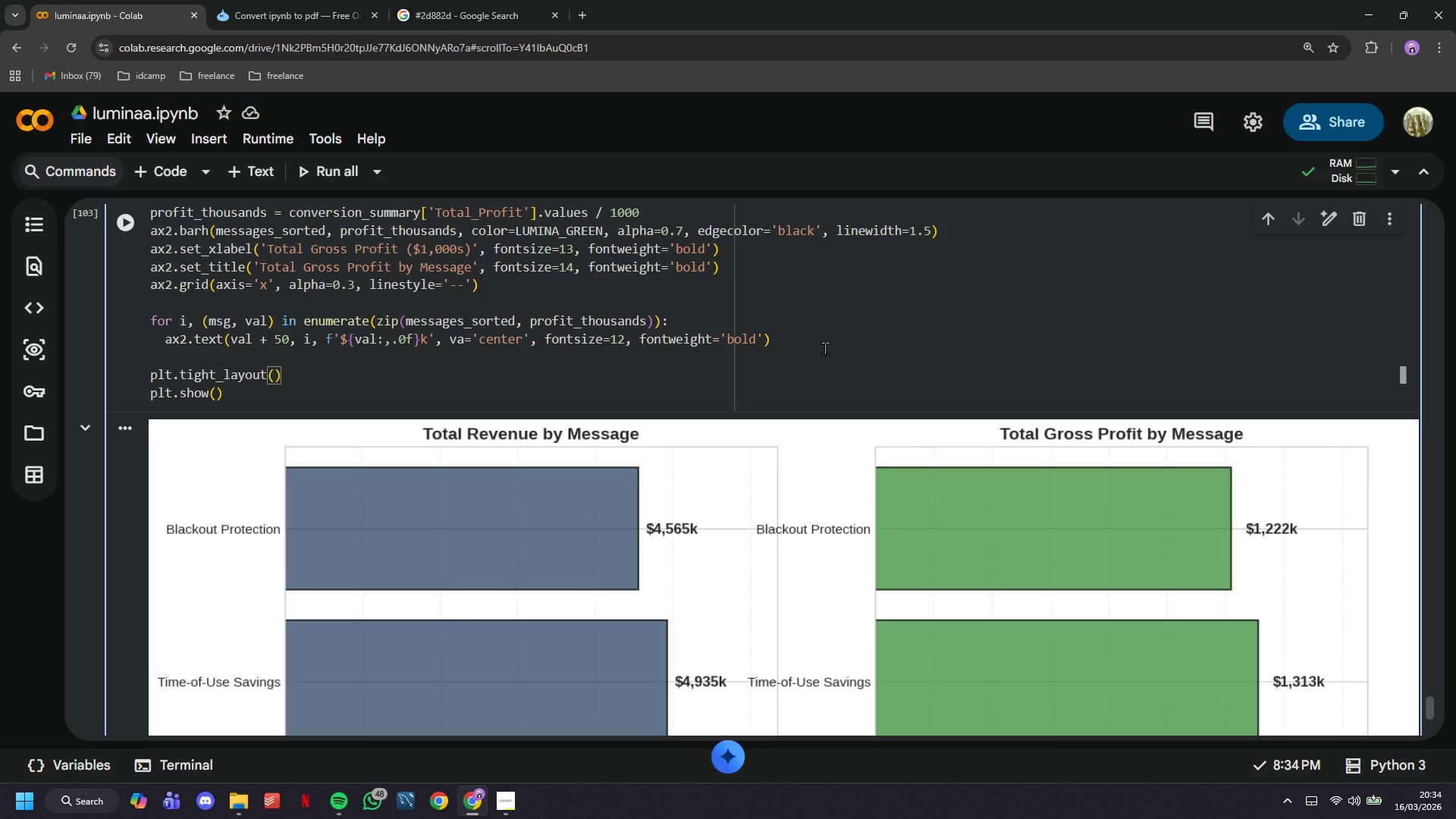 
scroll: coordinate [287, 348], scroll_direction: down, amount: 5.0
 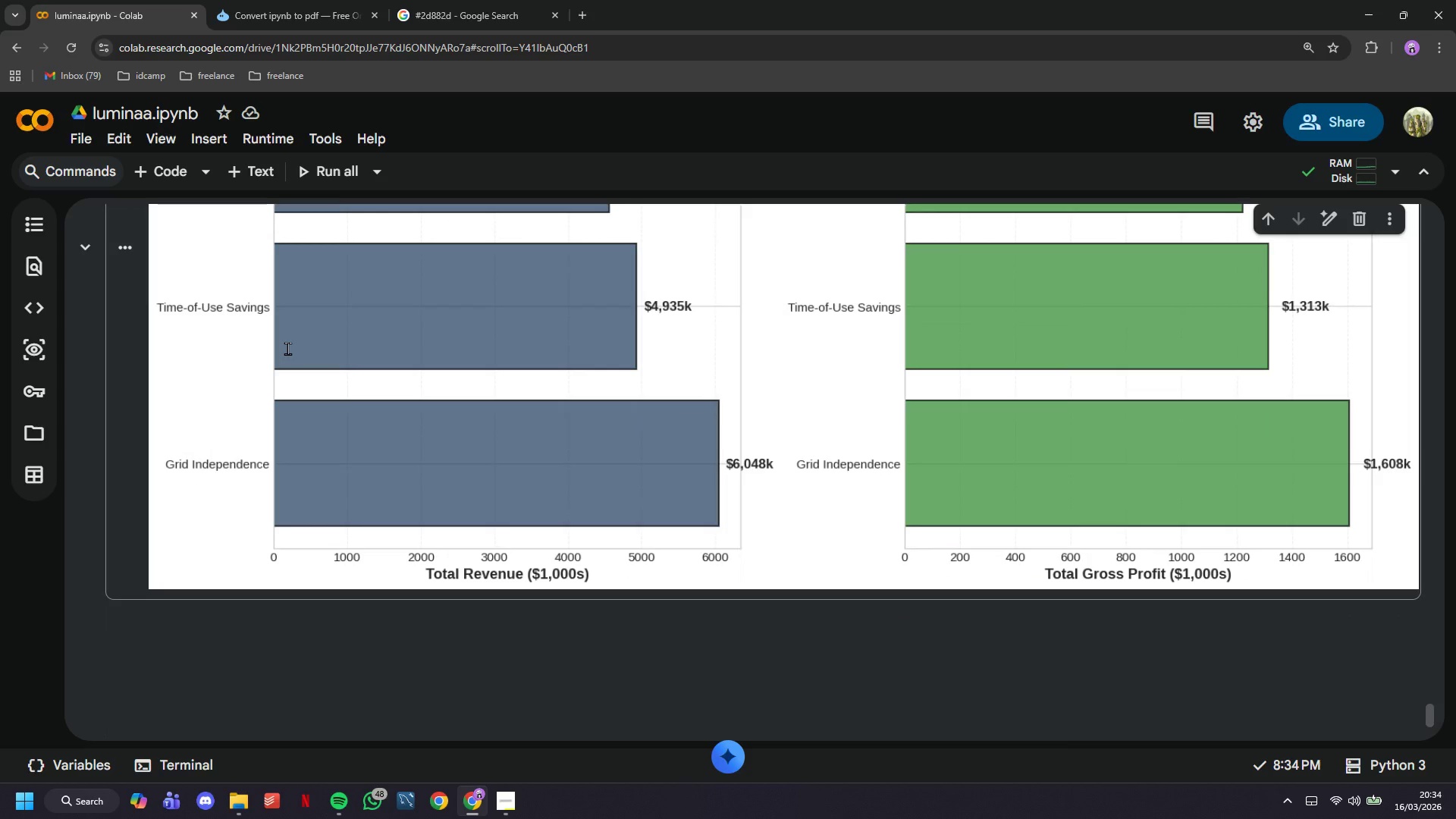 
scroll: coordinate [304, 373], scroll_direction: up, amount: 5.0
 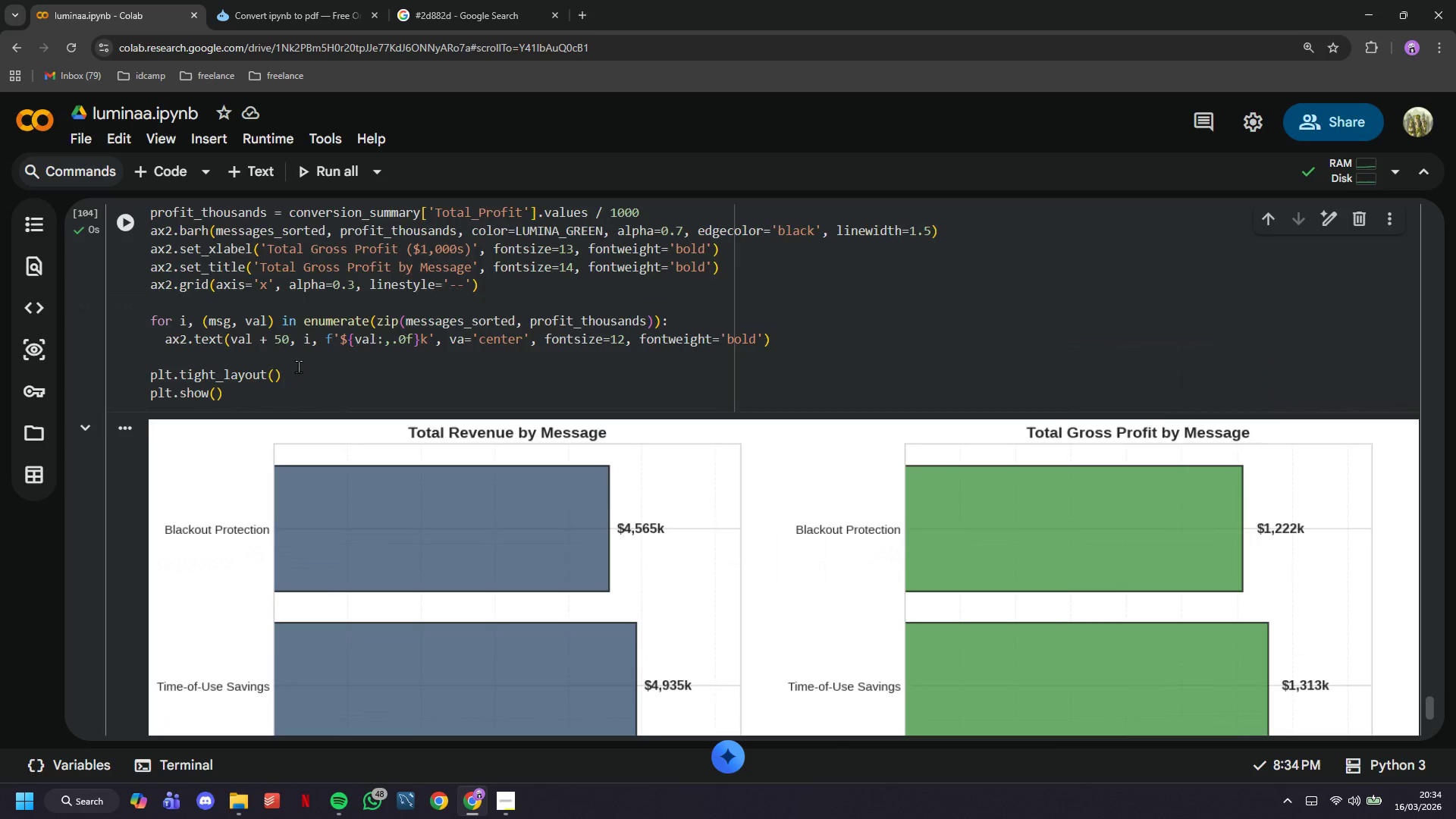 
left_click([298, 363])
 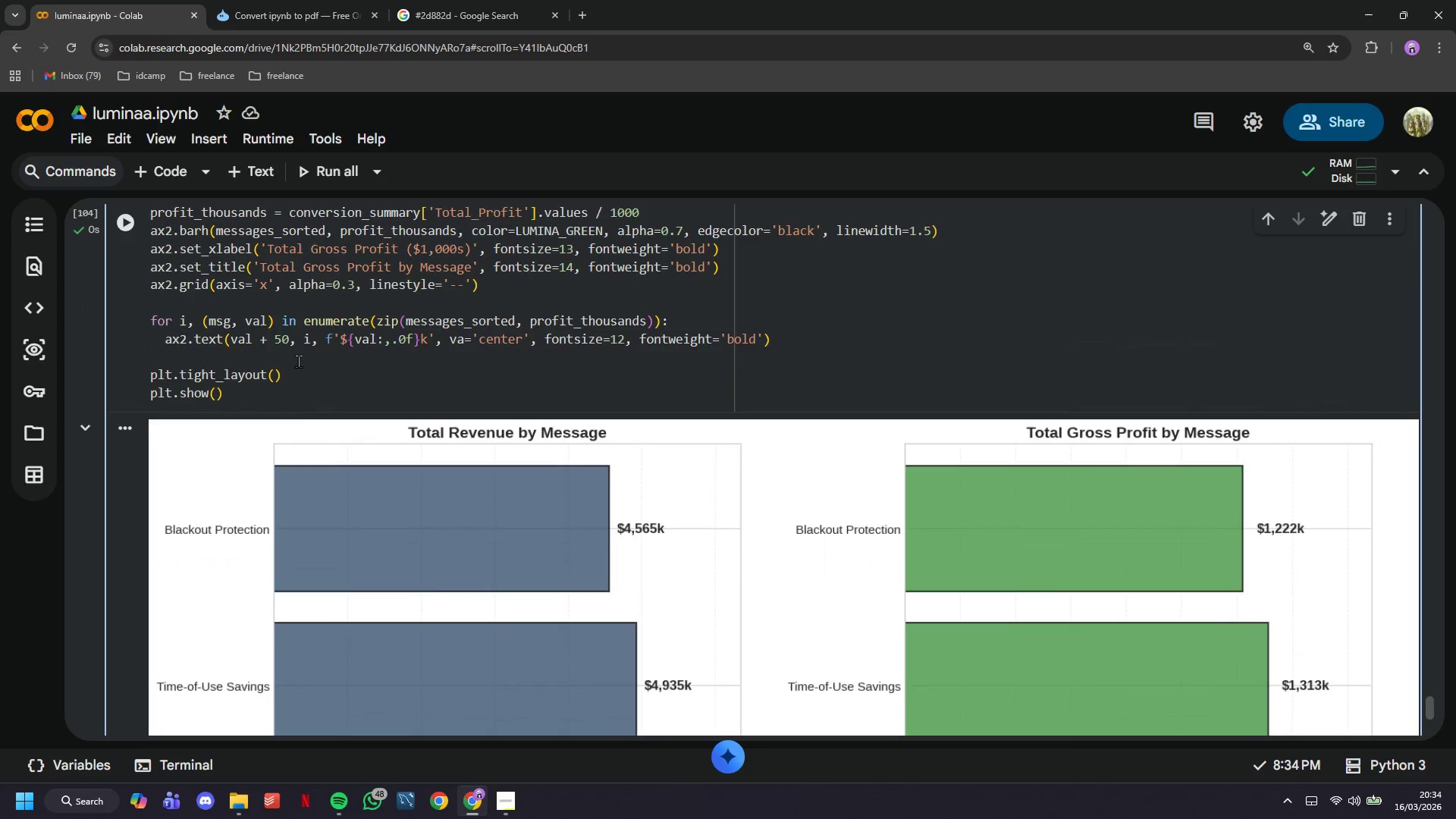 
key(Enter)
 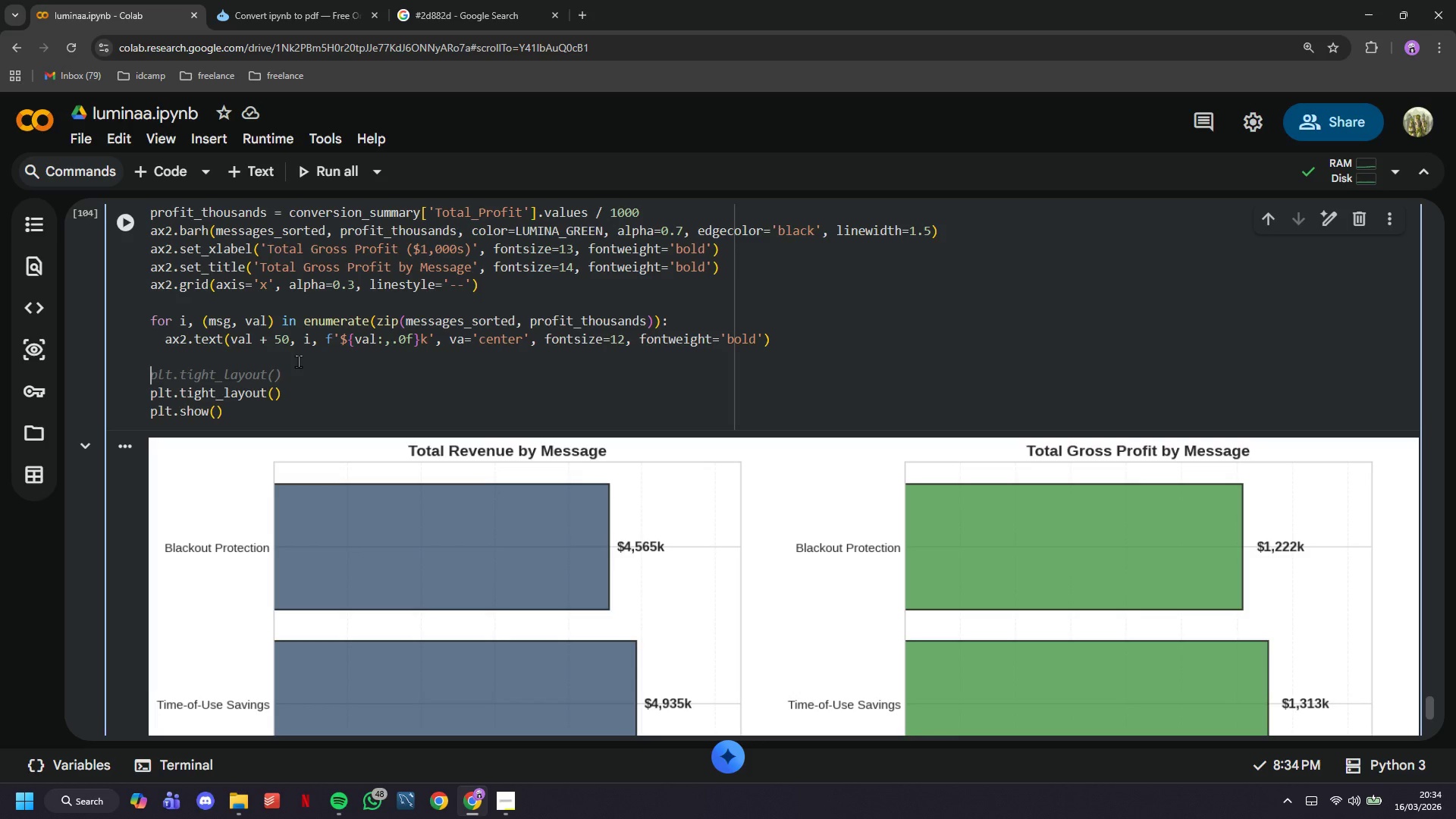 
type(plt.suptitle('Fia)
key(Backspace)
type(nancial Performance: Revenue & Profiit by)
 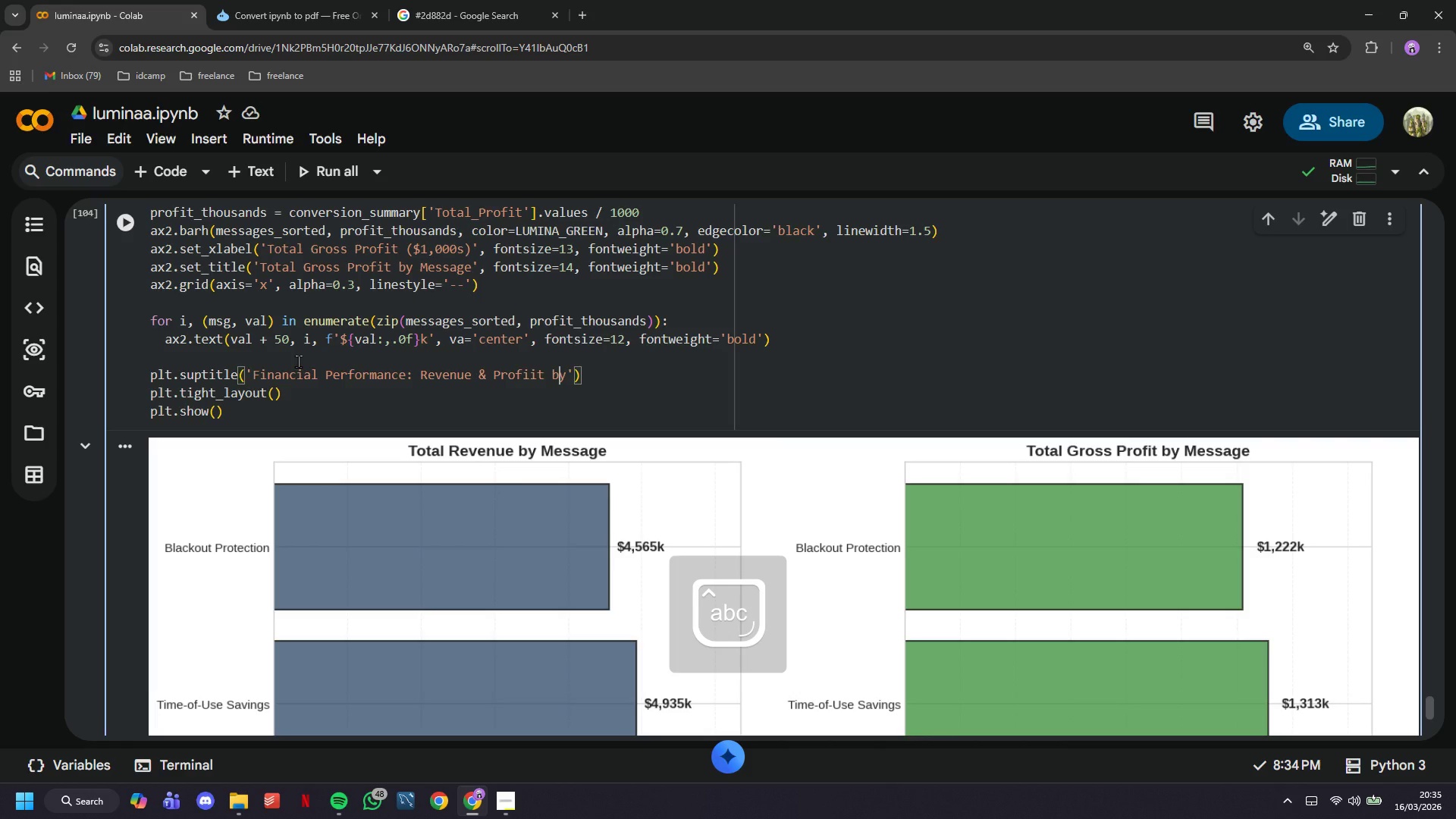 
 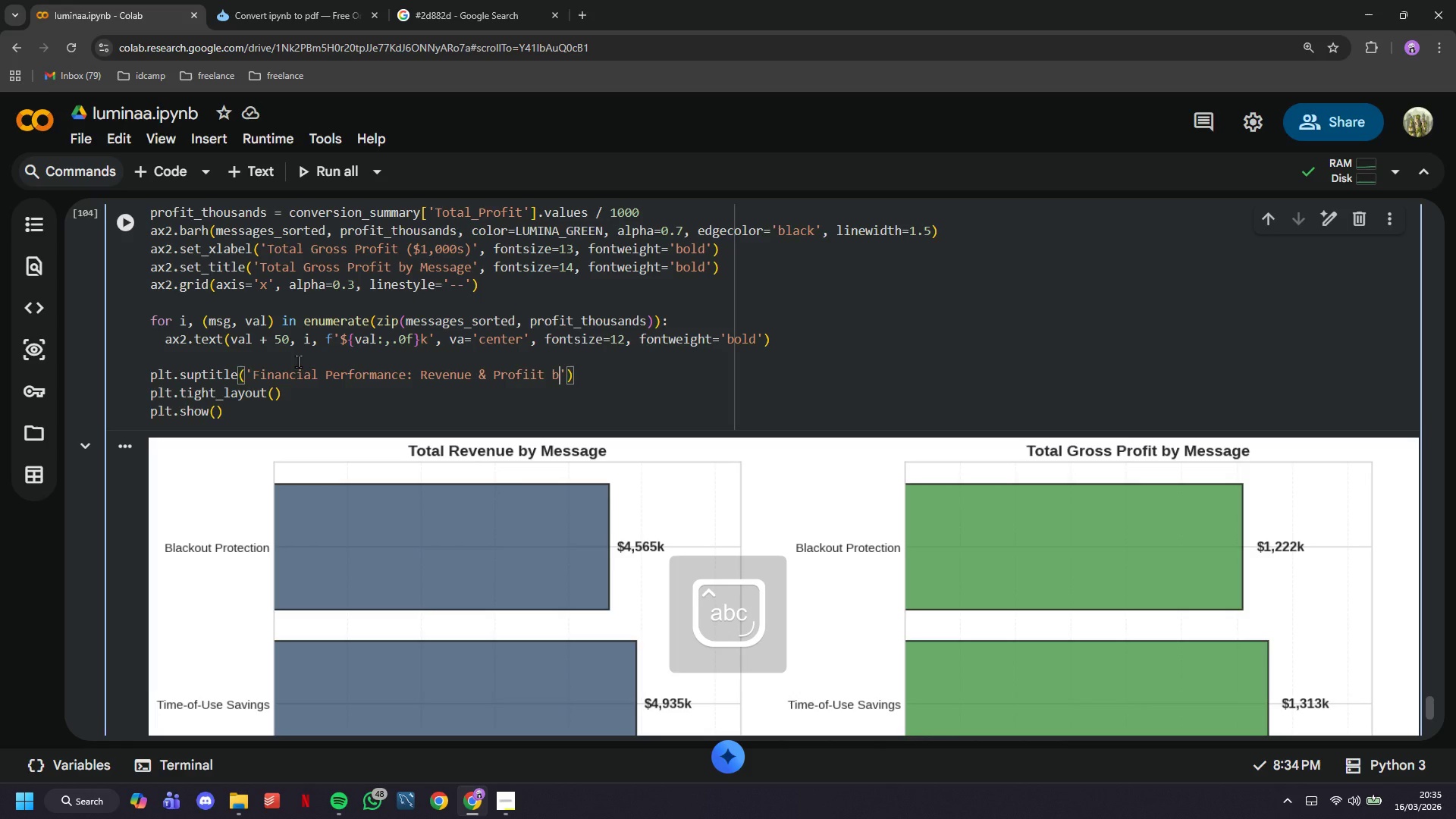 
key(ArrowLeft)
 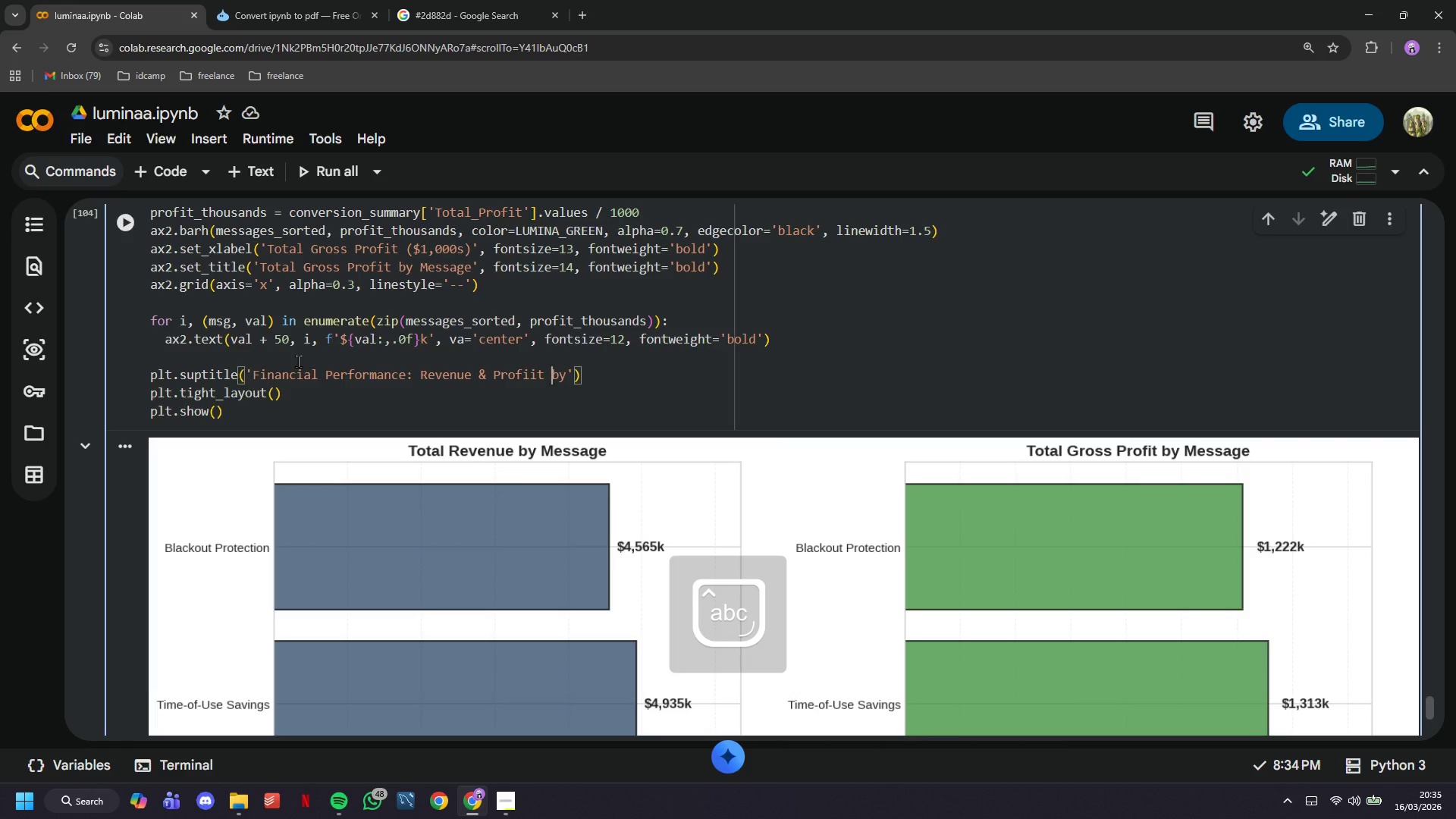 
key(ArrowLeft)
 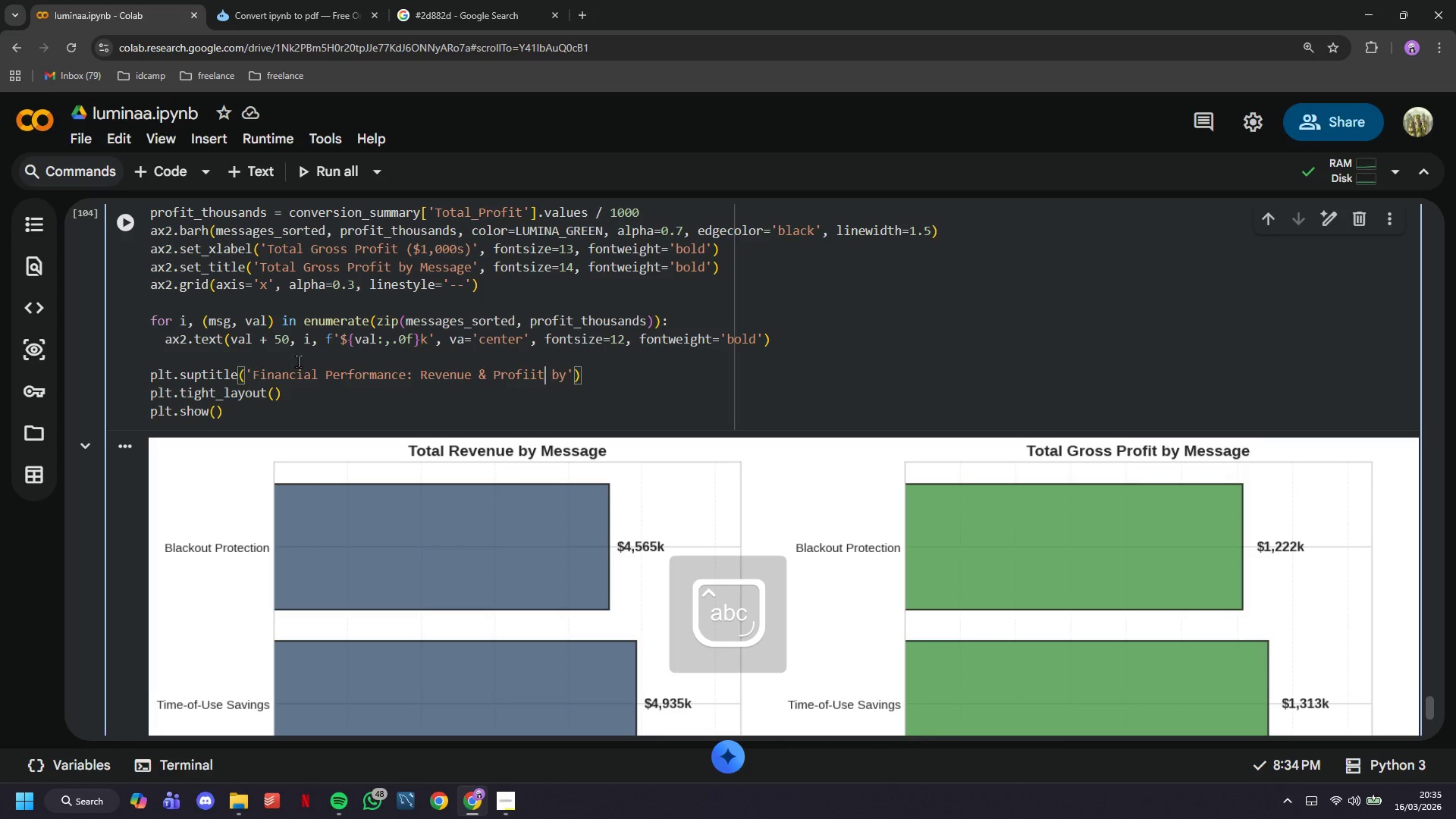 
key(ArrowLeft)
 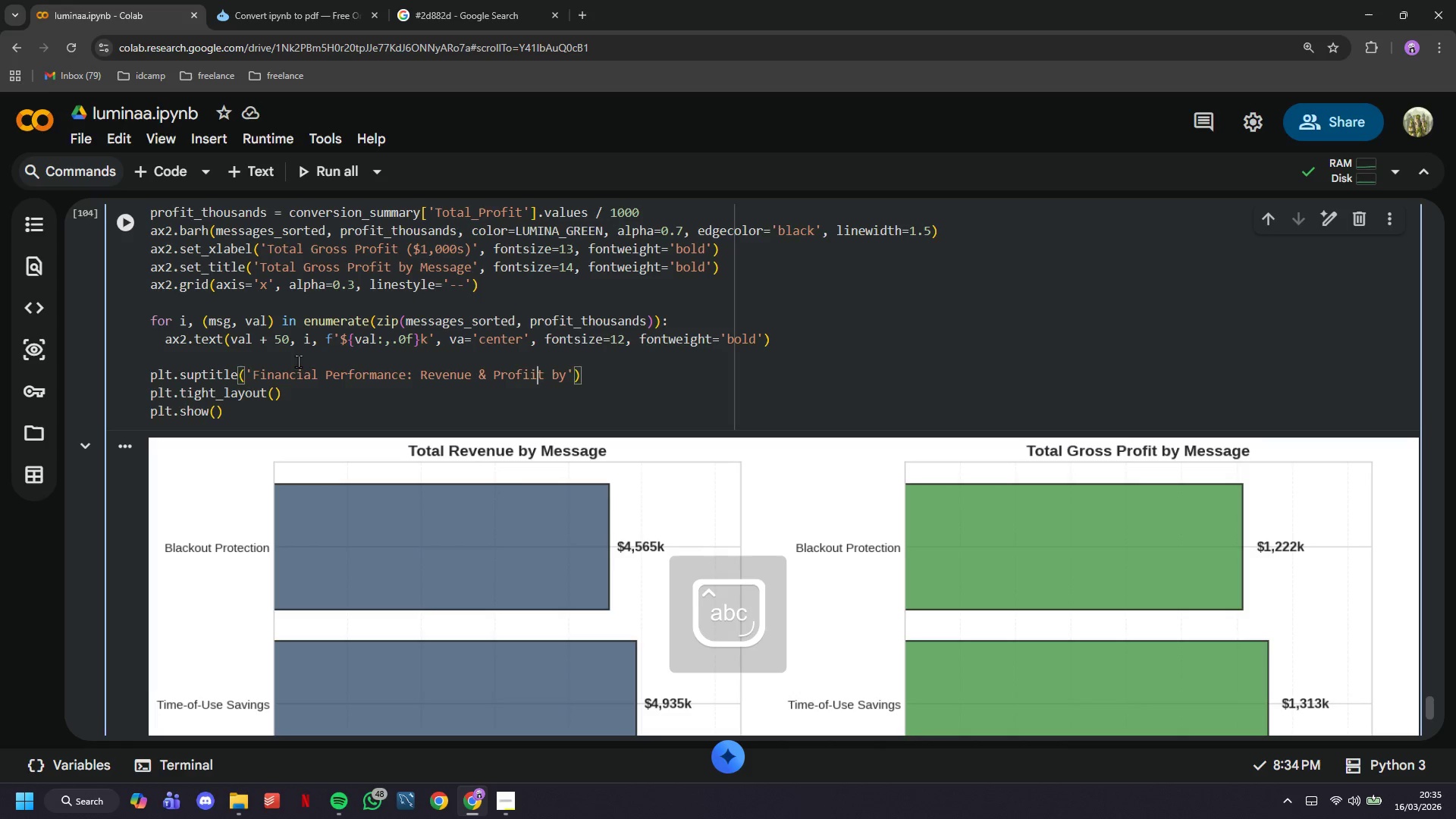 
key(ArrowLeft)
 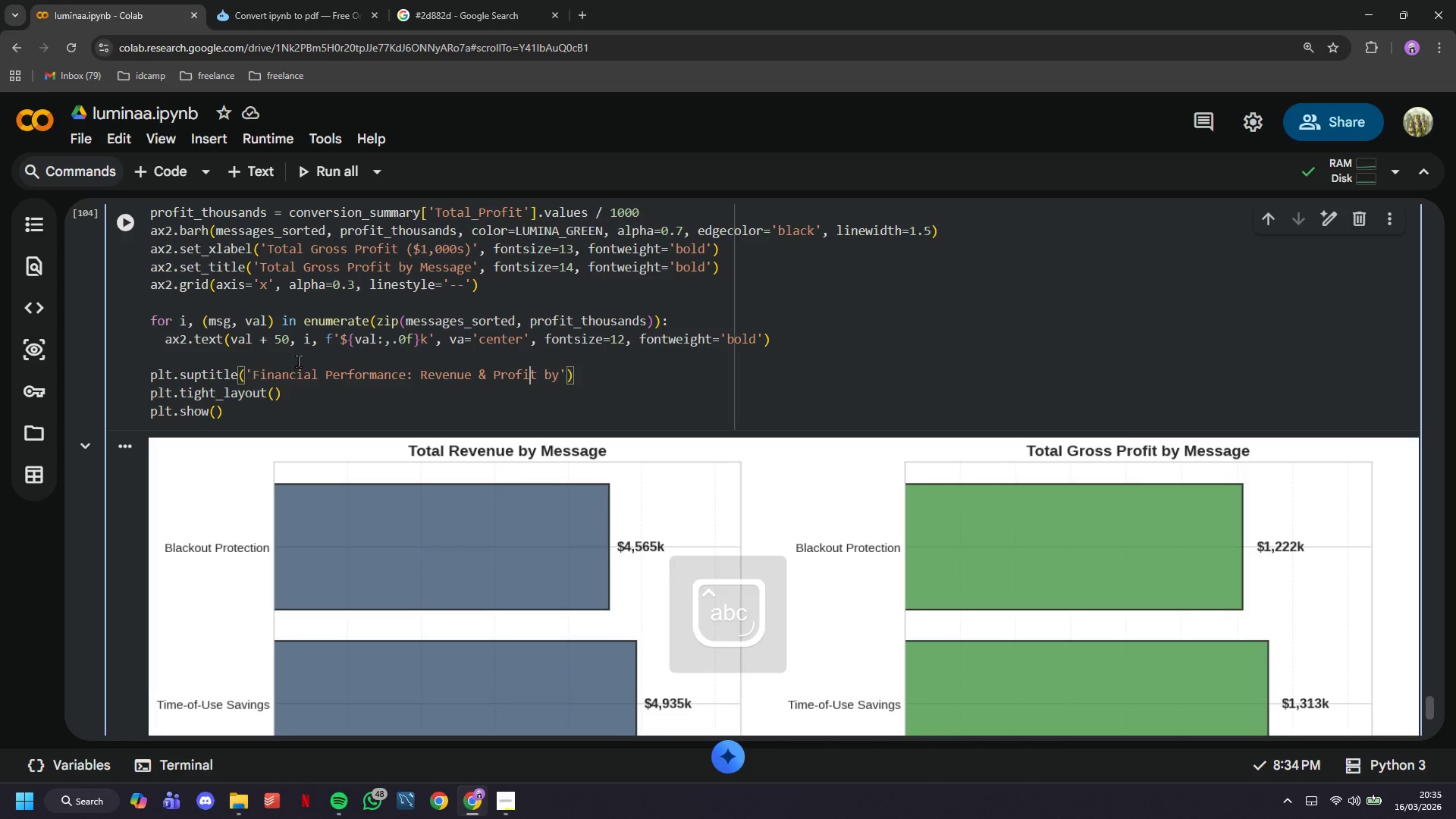 
key(Backspace)
 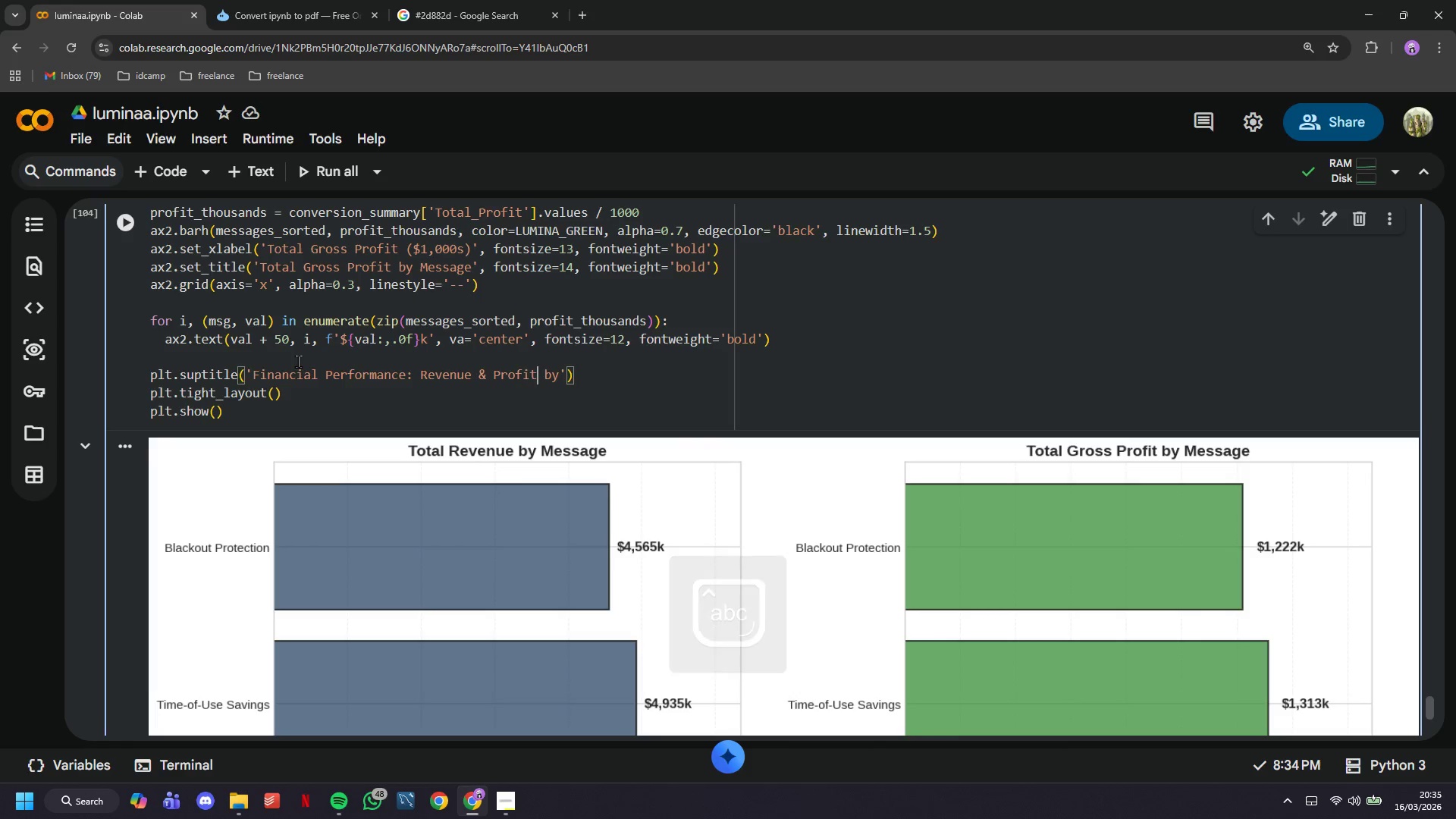 
key(ArrowRight)
 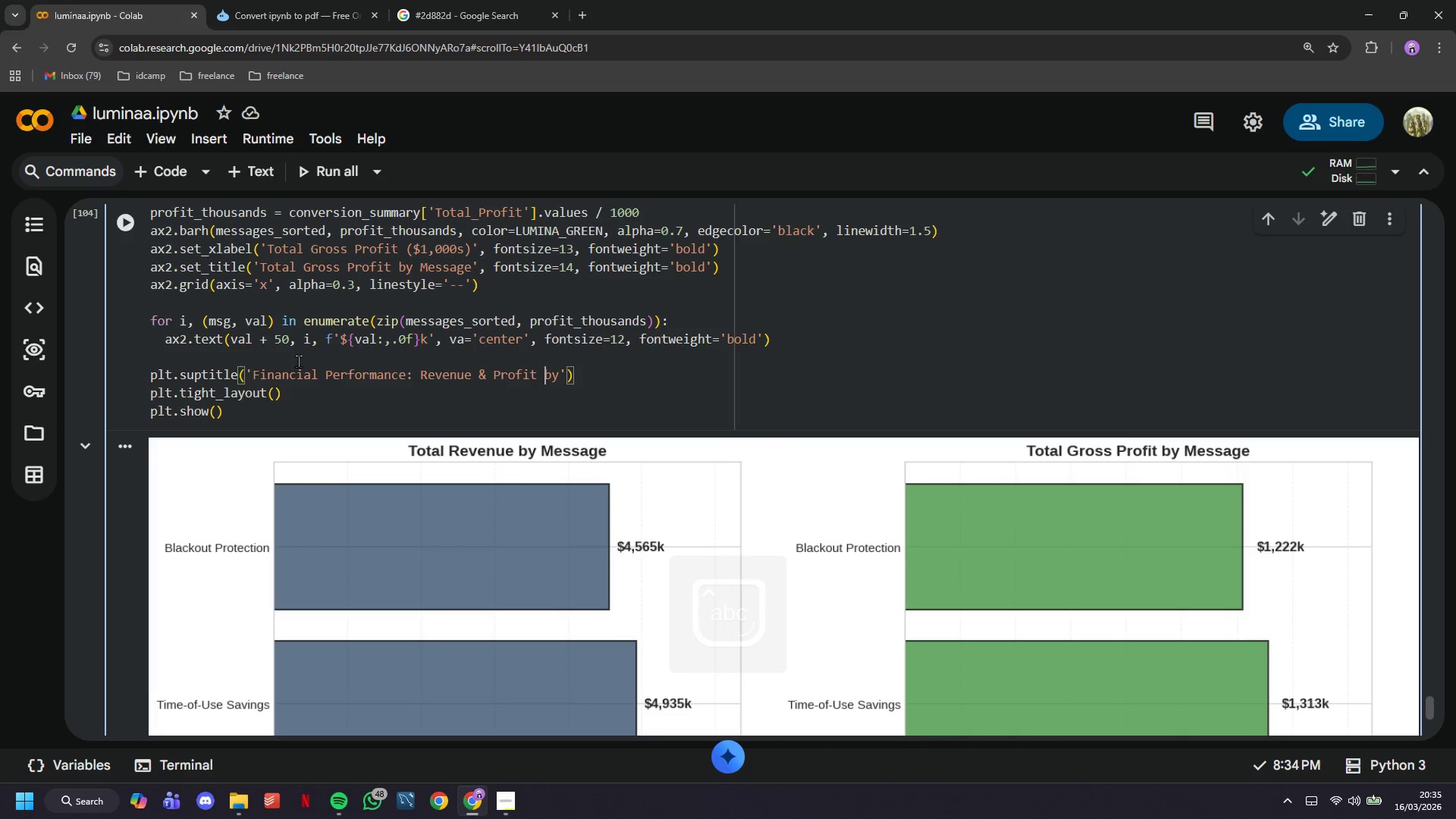 
key(ArrowRight)
 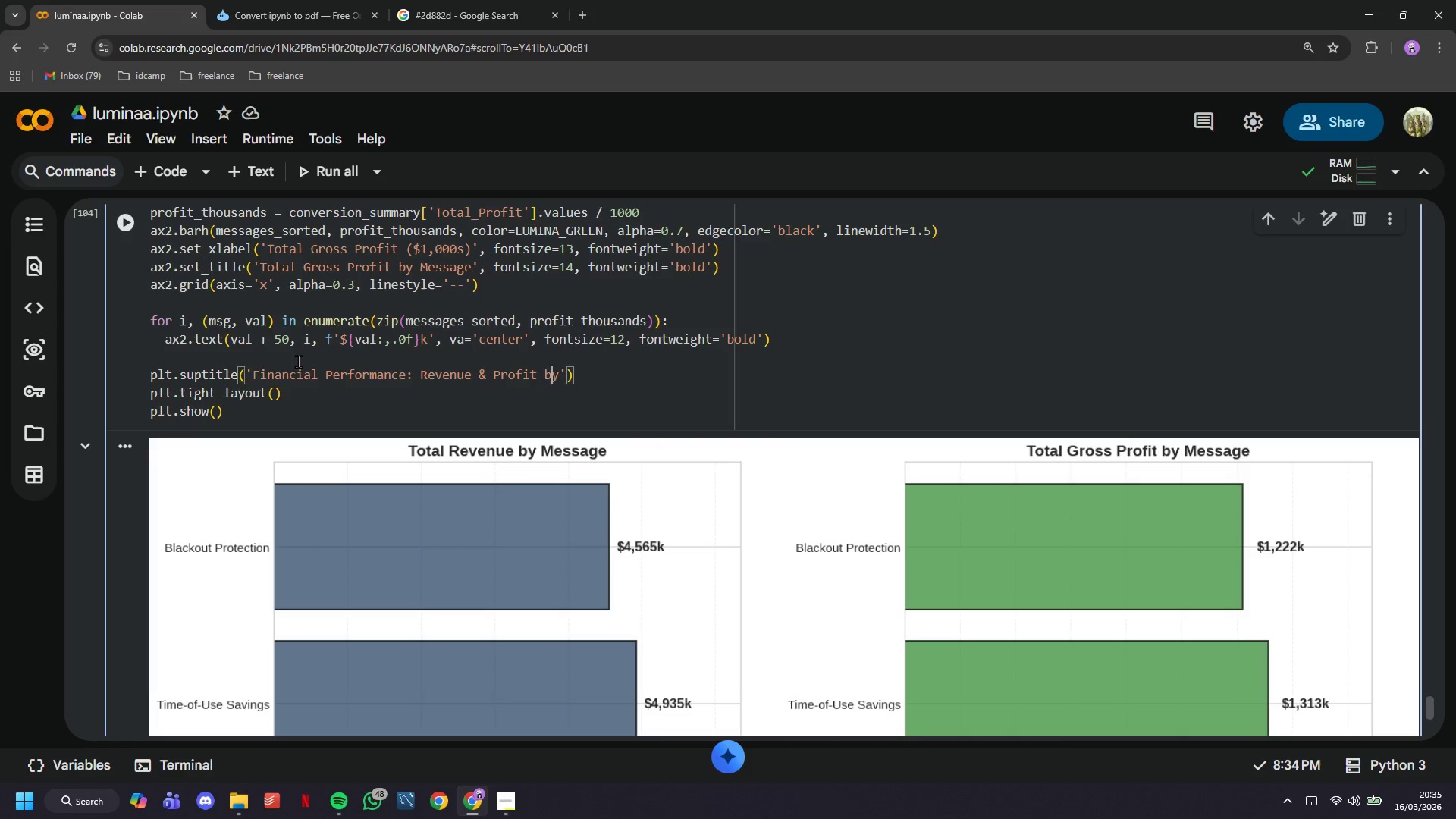 
key(ArrowRight)
 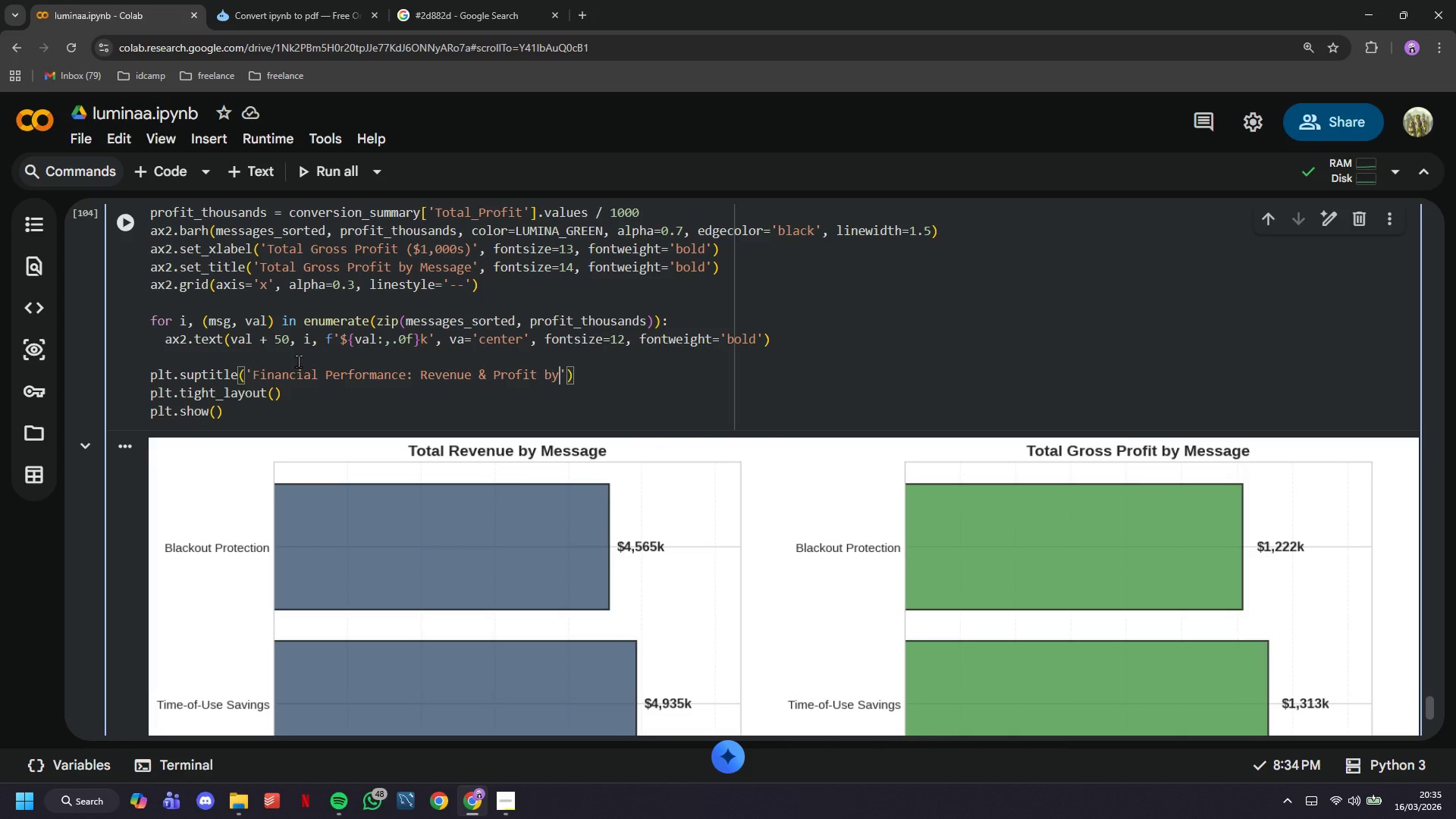 
key(ArrowRight)
 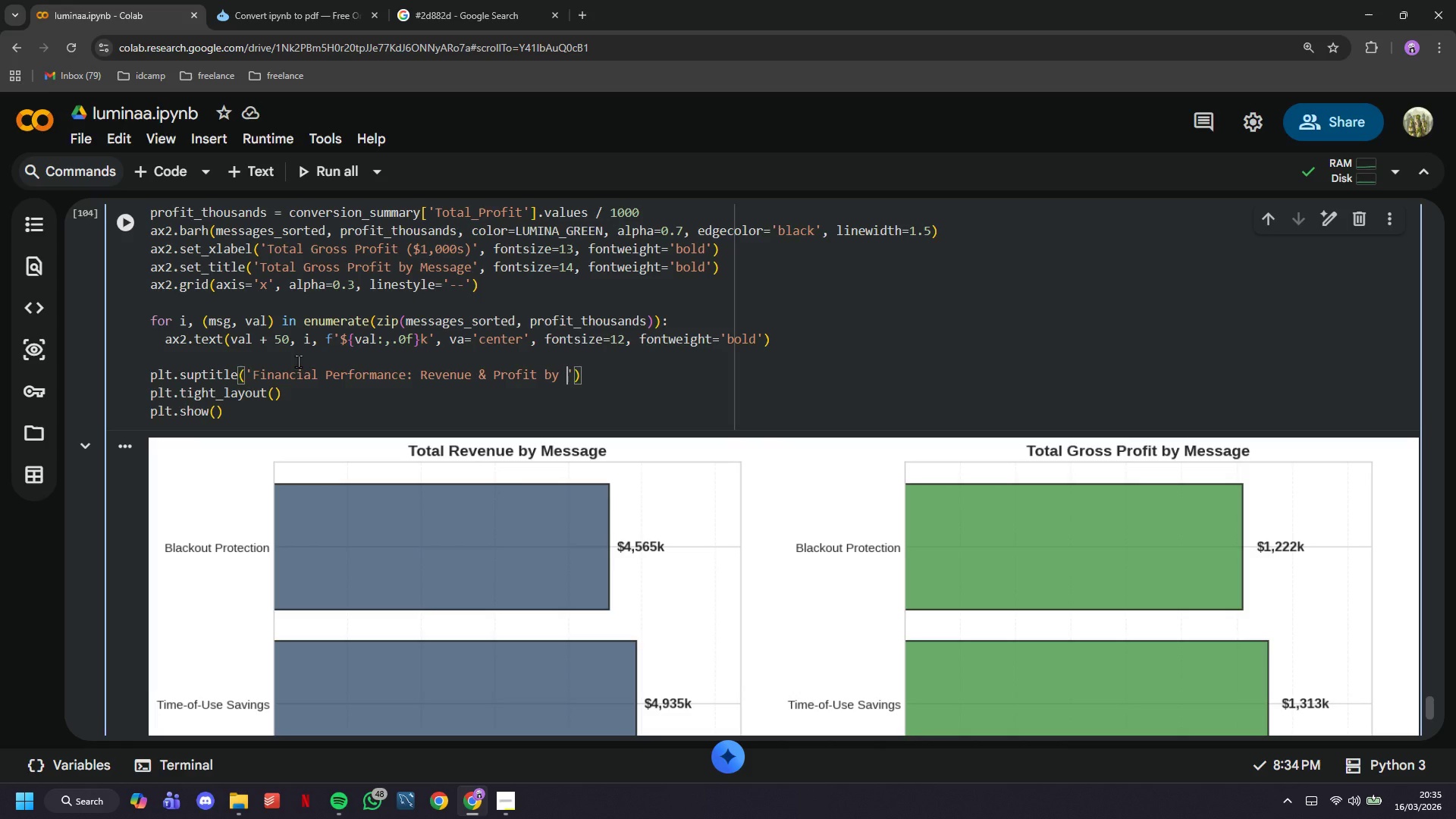 
type( Messaging Sta)
key(Backspace)
type(rategy)
 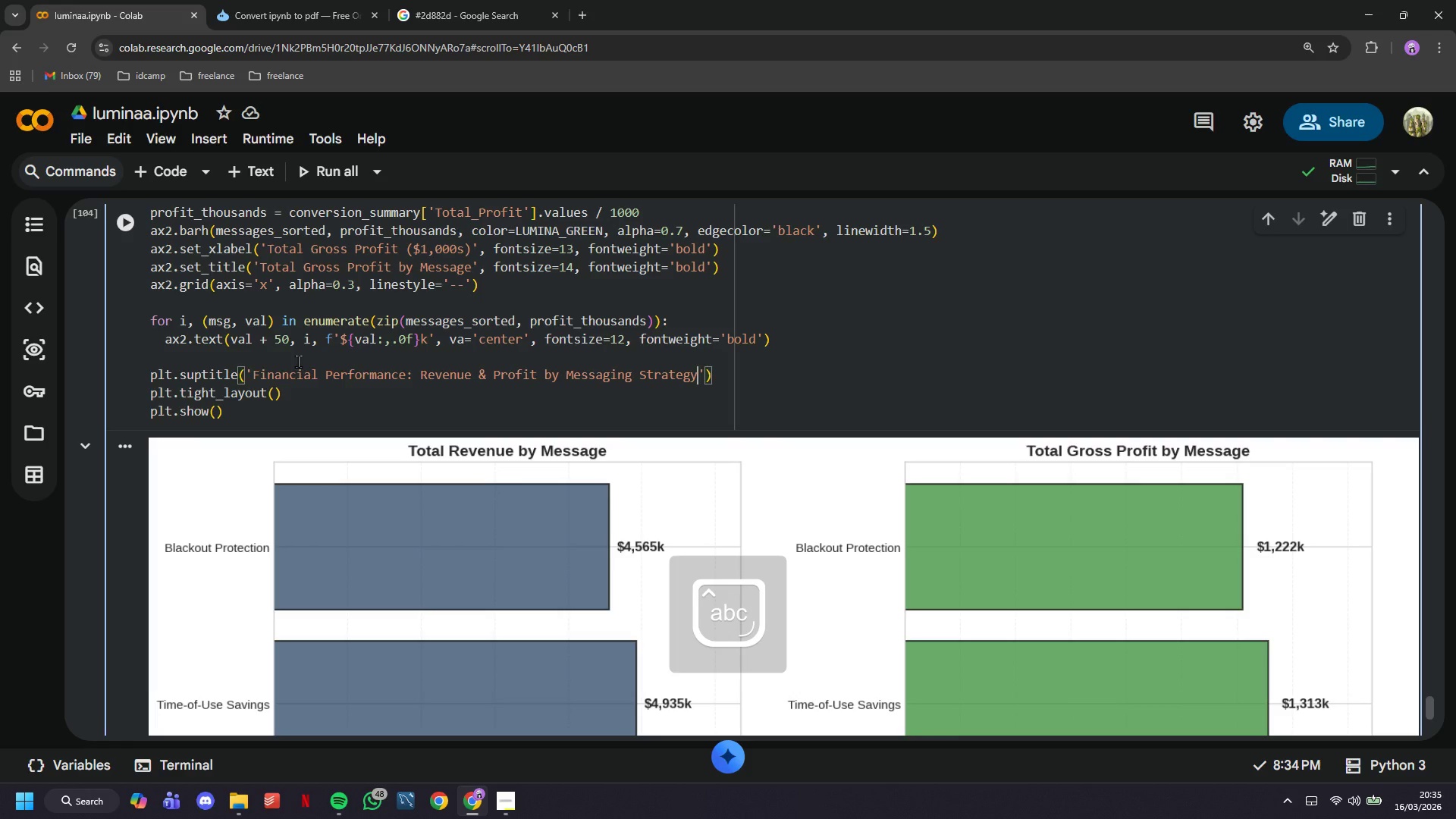 
key(ArrowRight)
 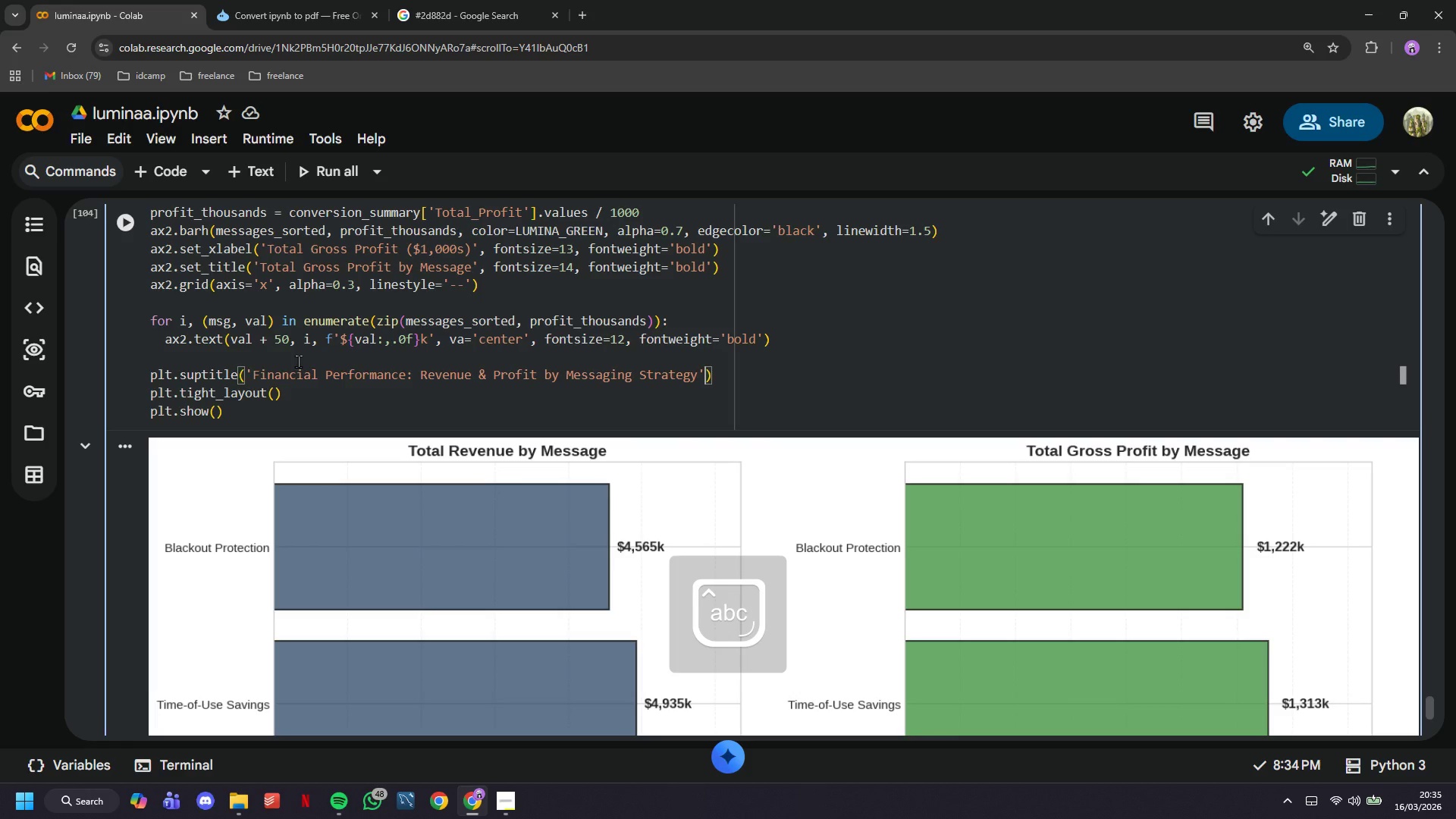 
key(ArrowRight)
 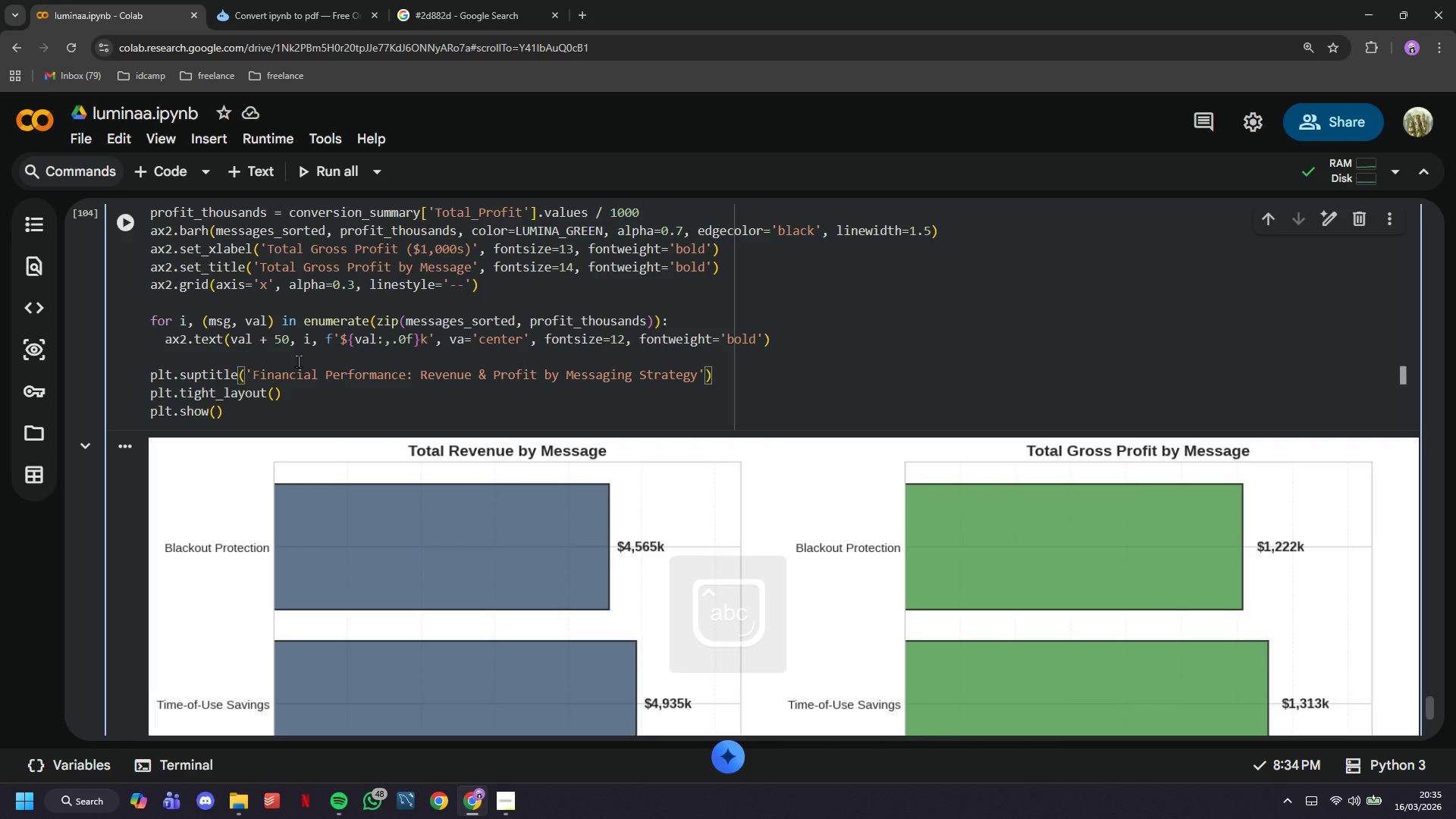 
key(ArrowLeft)
 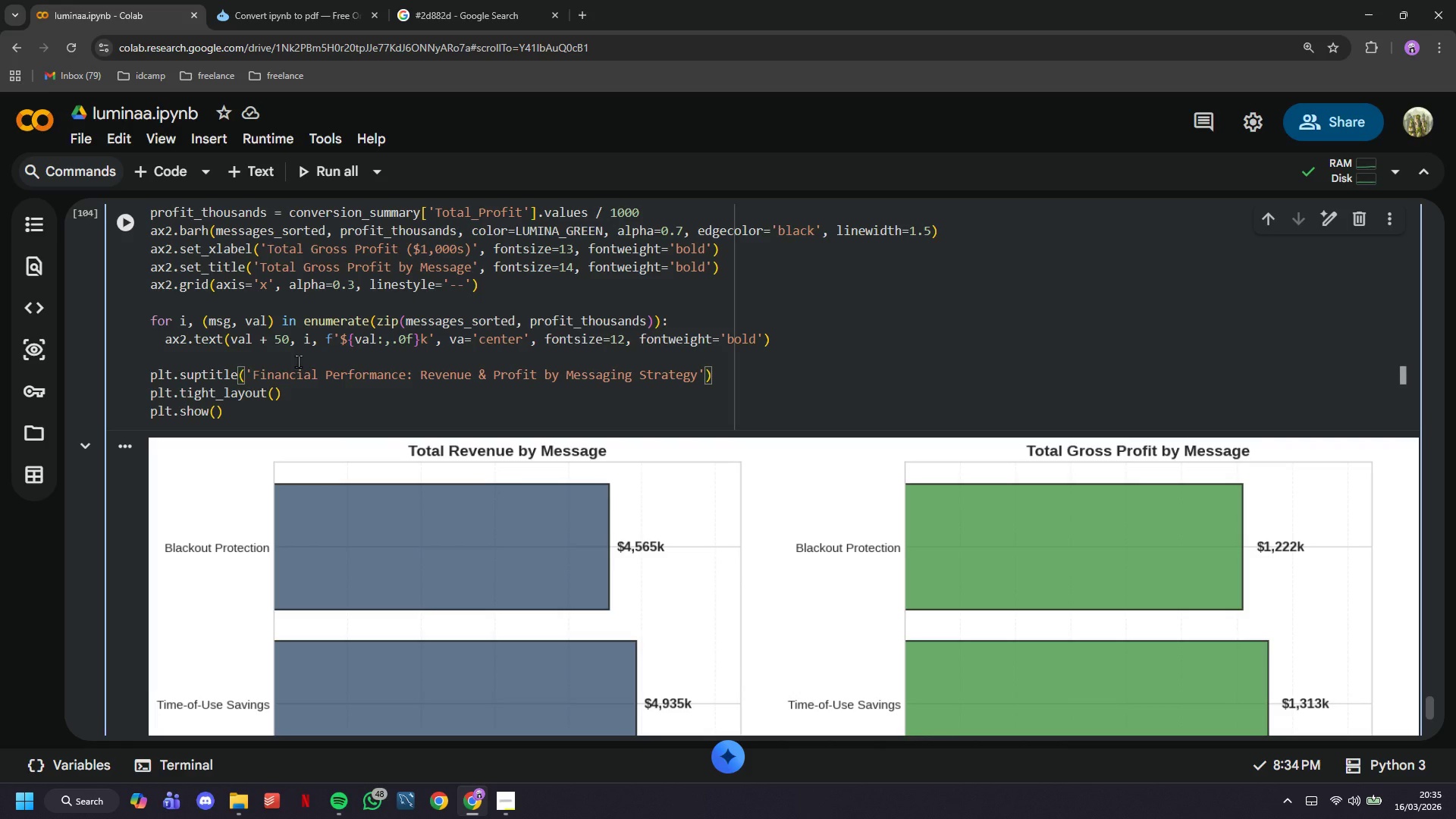 
type(, fontsize=17)
key(Backspace)
type(6, fontweight='bold)
 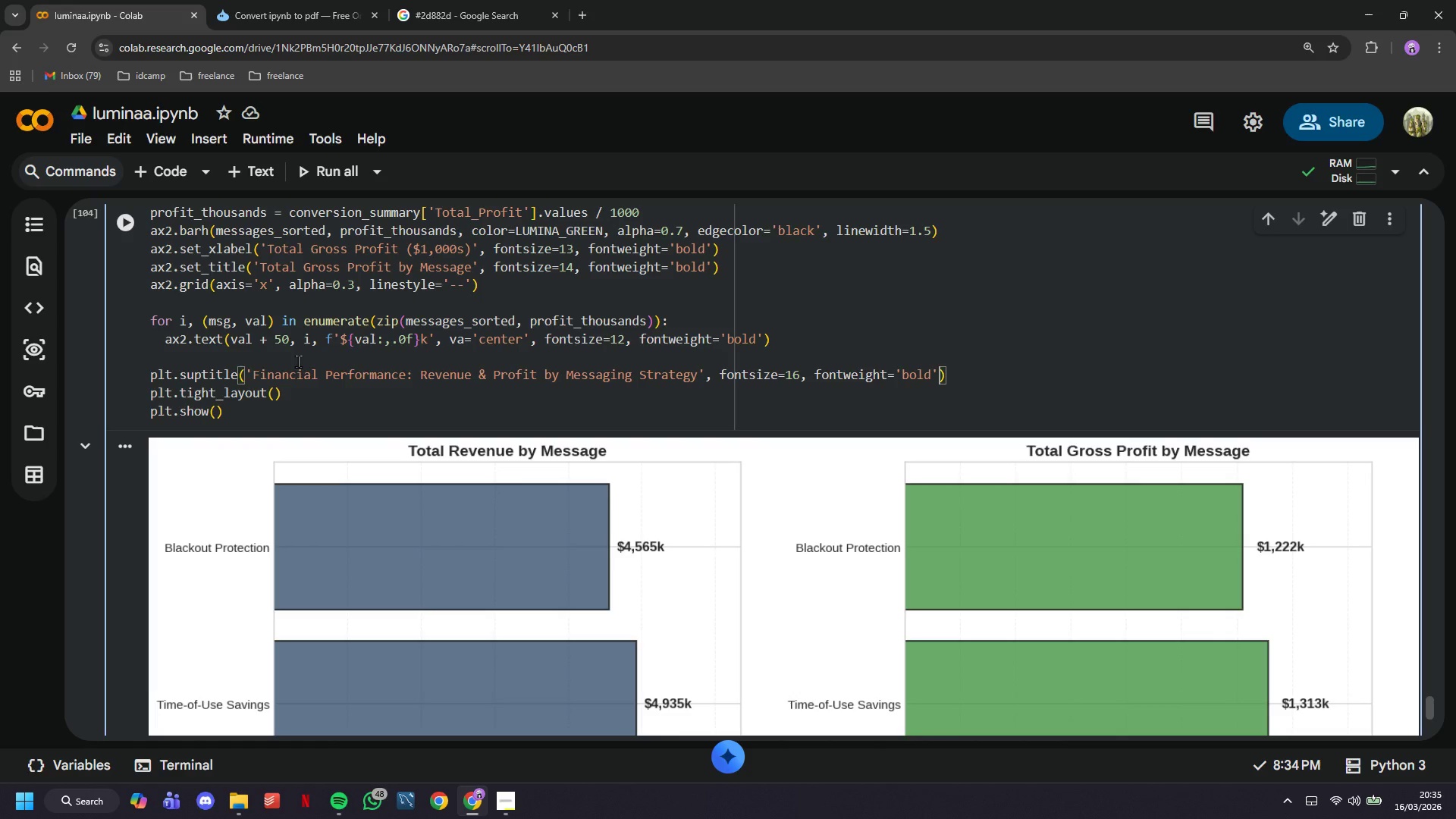 
key(ArrowRight)
 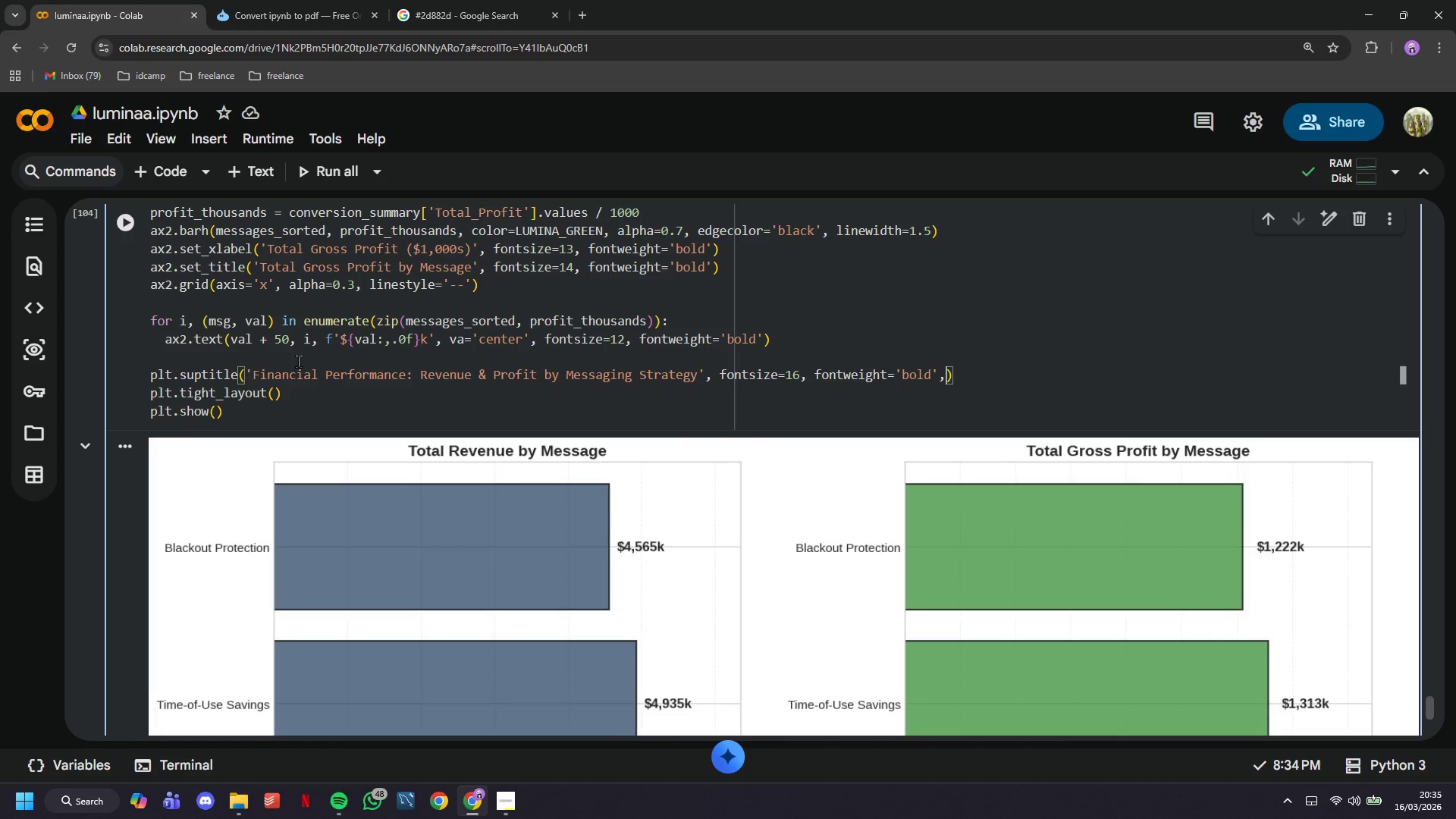 
type(, y = 1.02)
 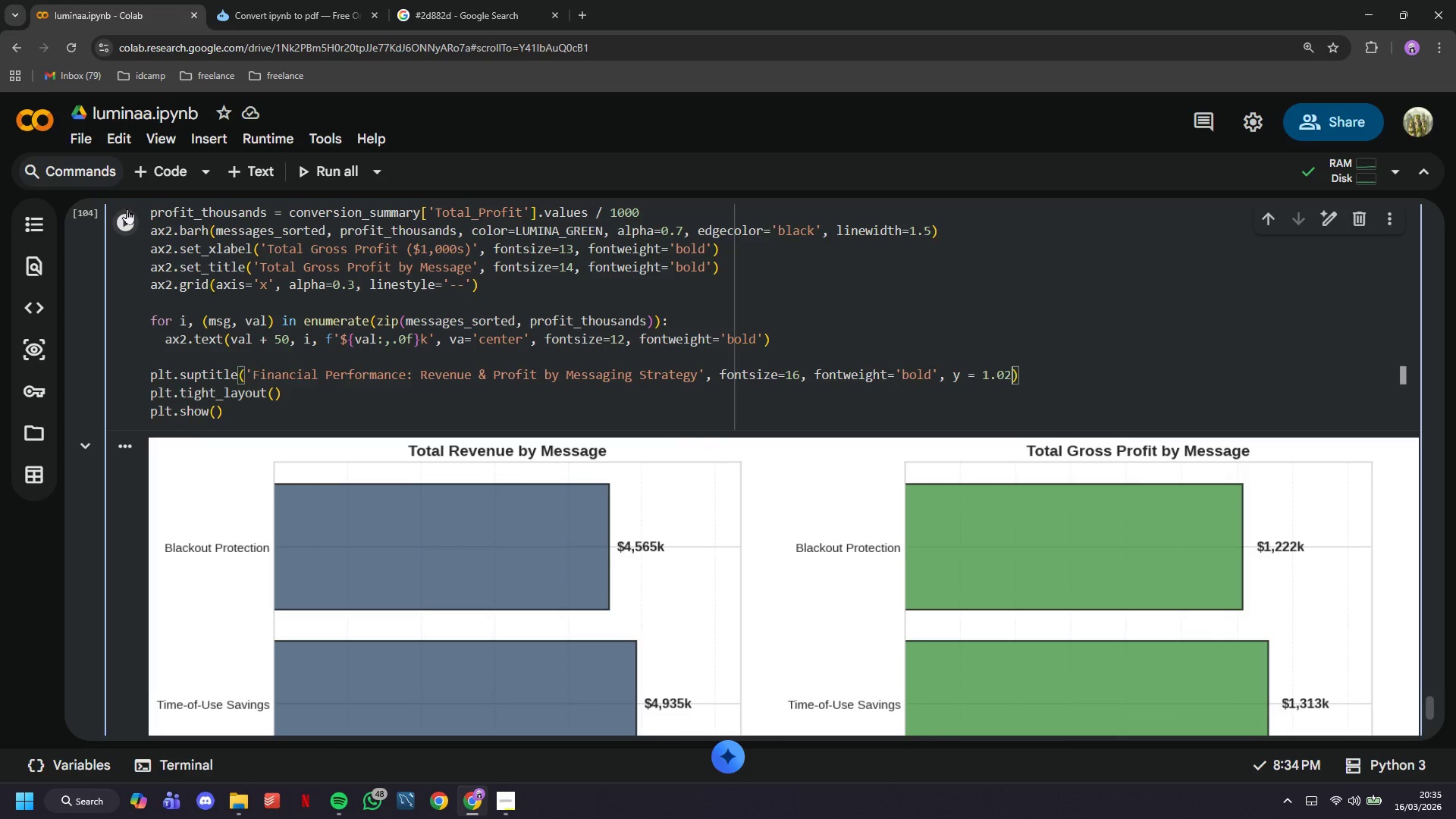 
left_click([127, 211])
 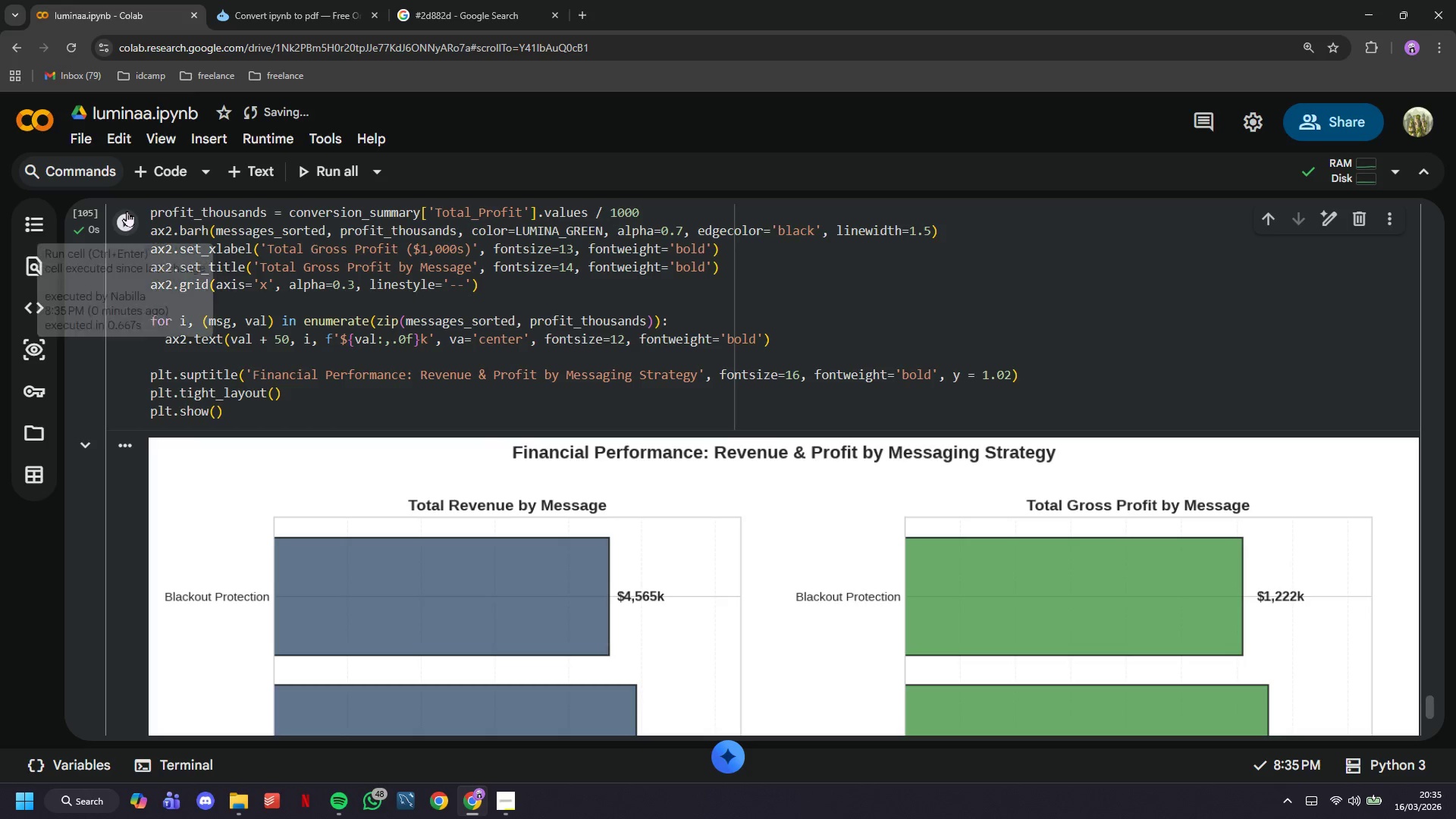 
scroll: coordinate [278, 401], scroll_direction: down, amount: 7.0
 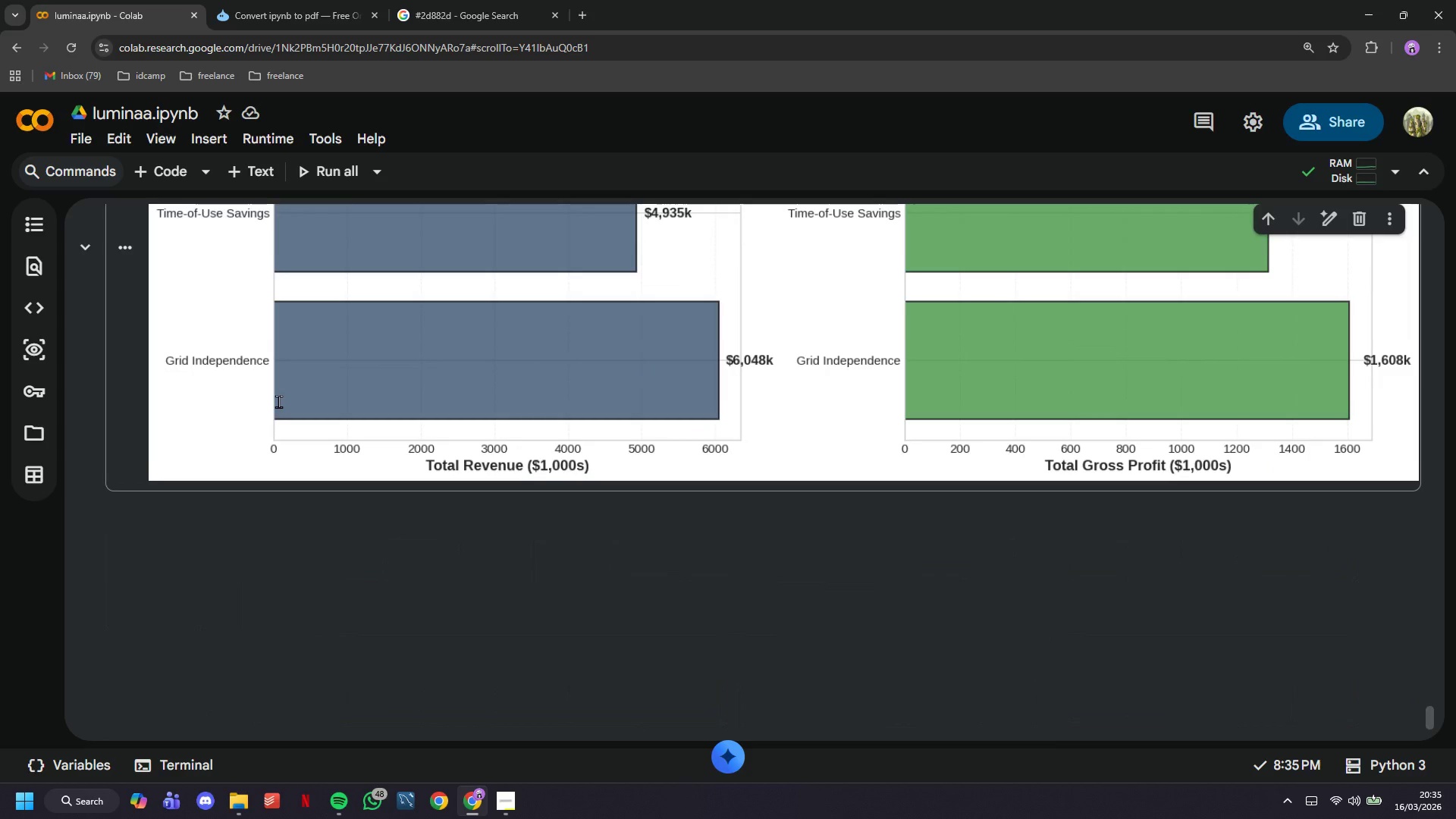 
scroll: coordinate [278, 401], scroll_direction: up, amount: 4.0
 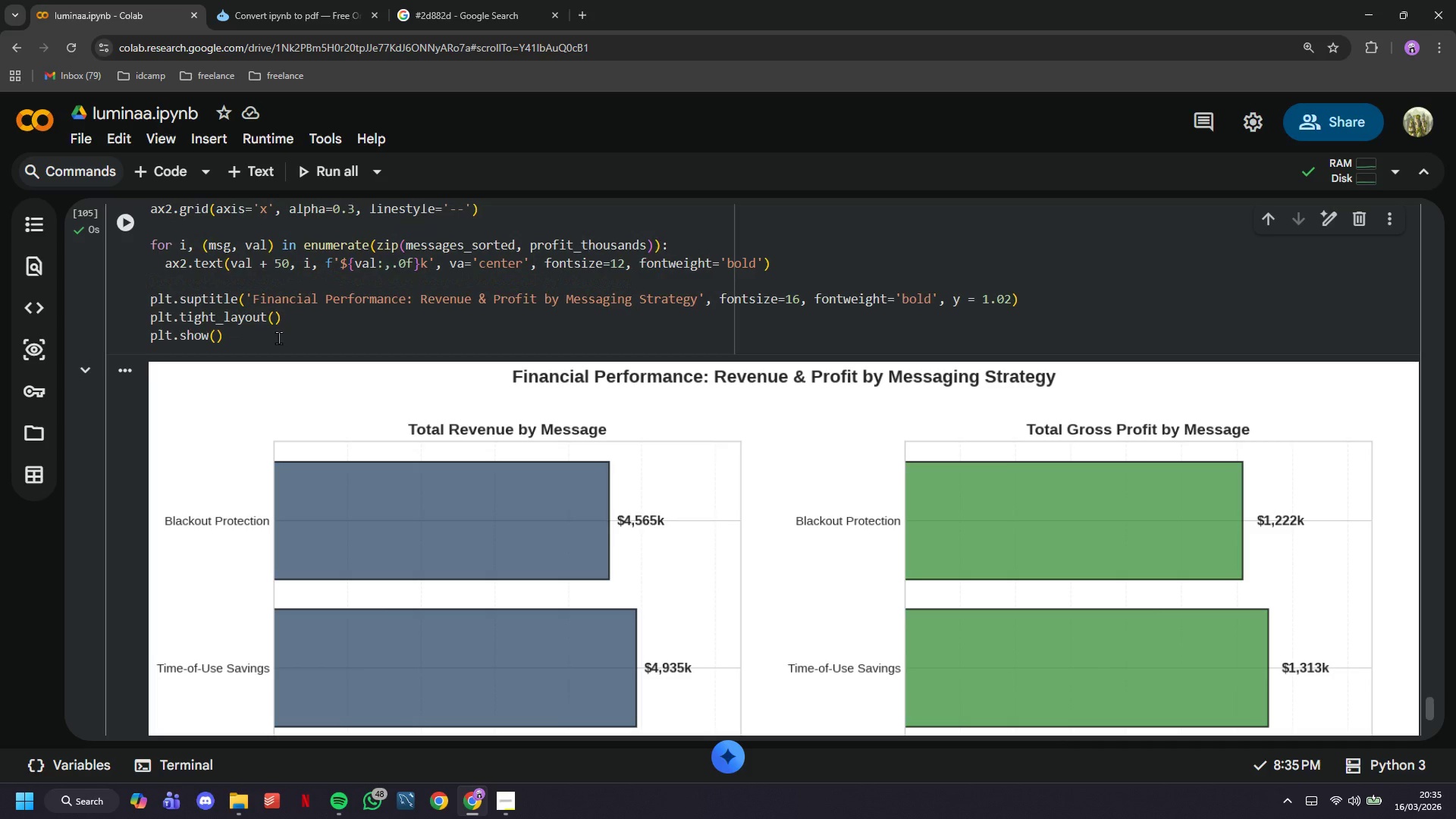 
left_click([278, 335])
 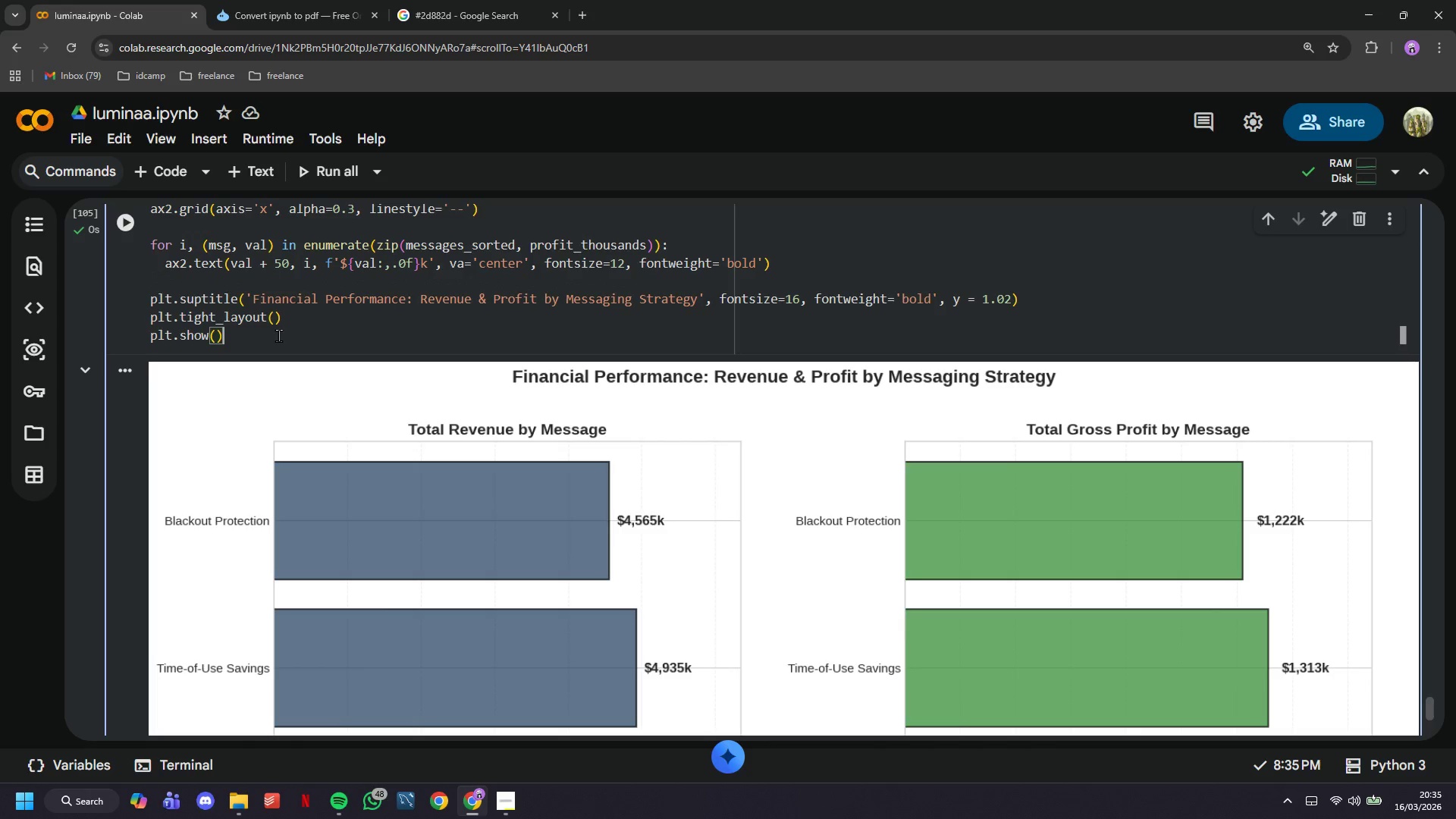 
key(ArrowUp)
 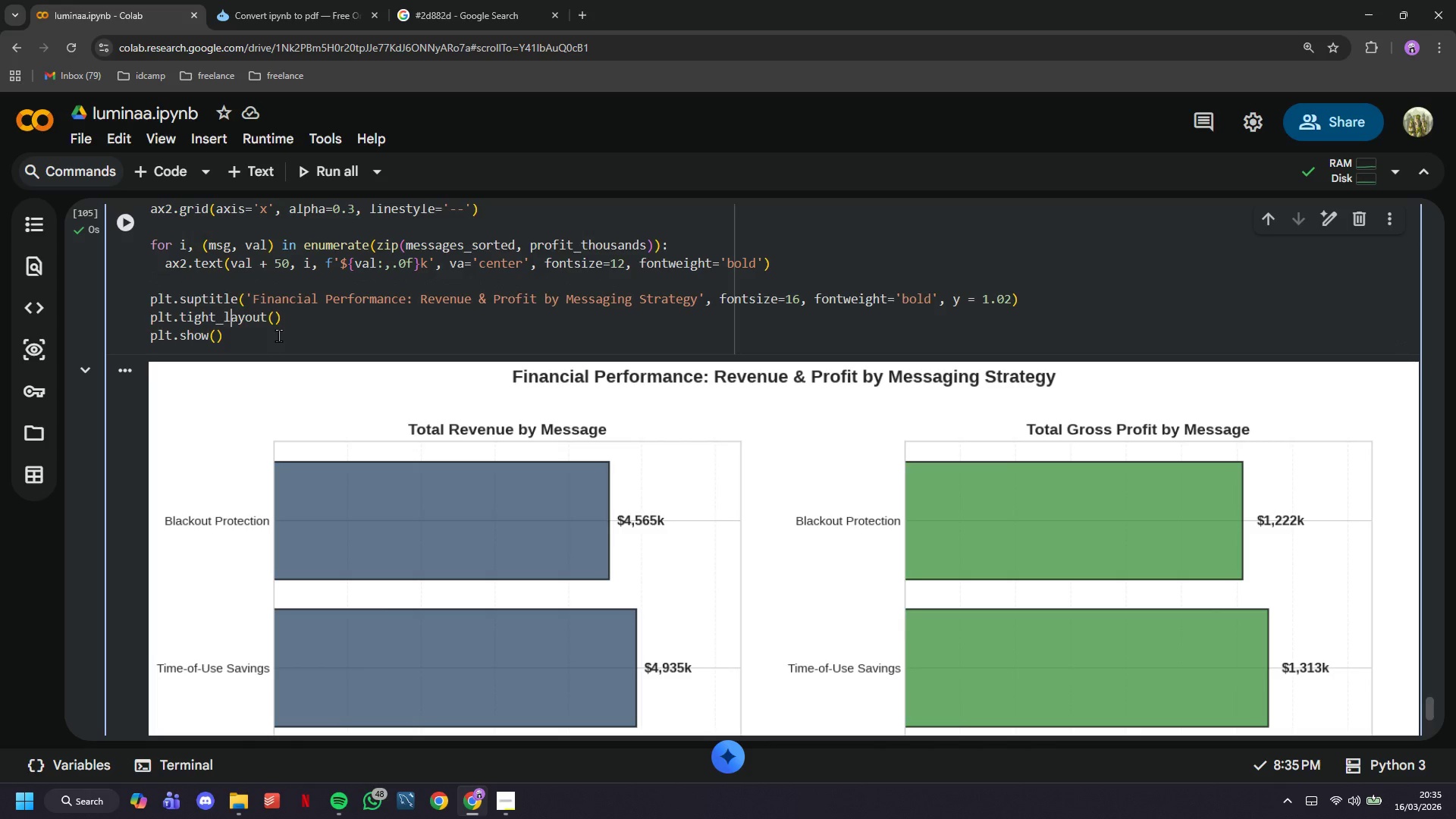 
hold_key(key=ArrowRight, duration=0.61)
 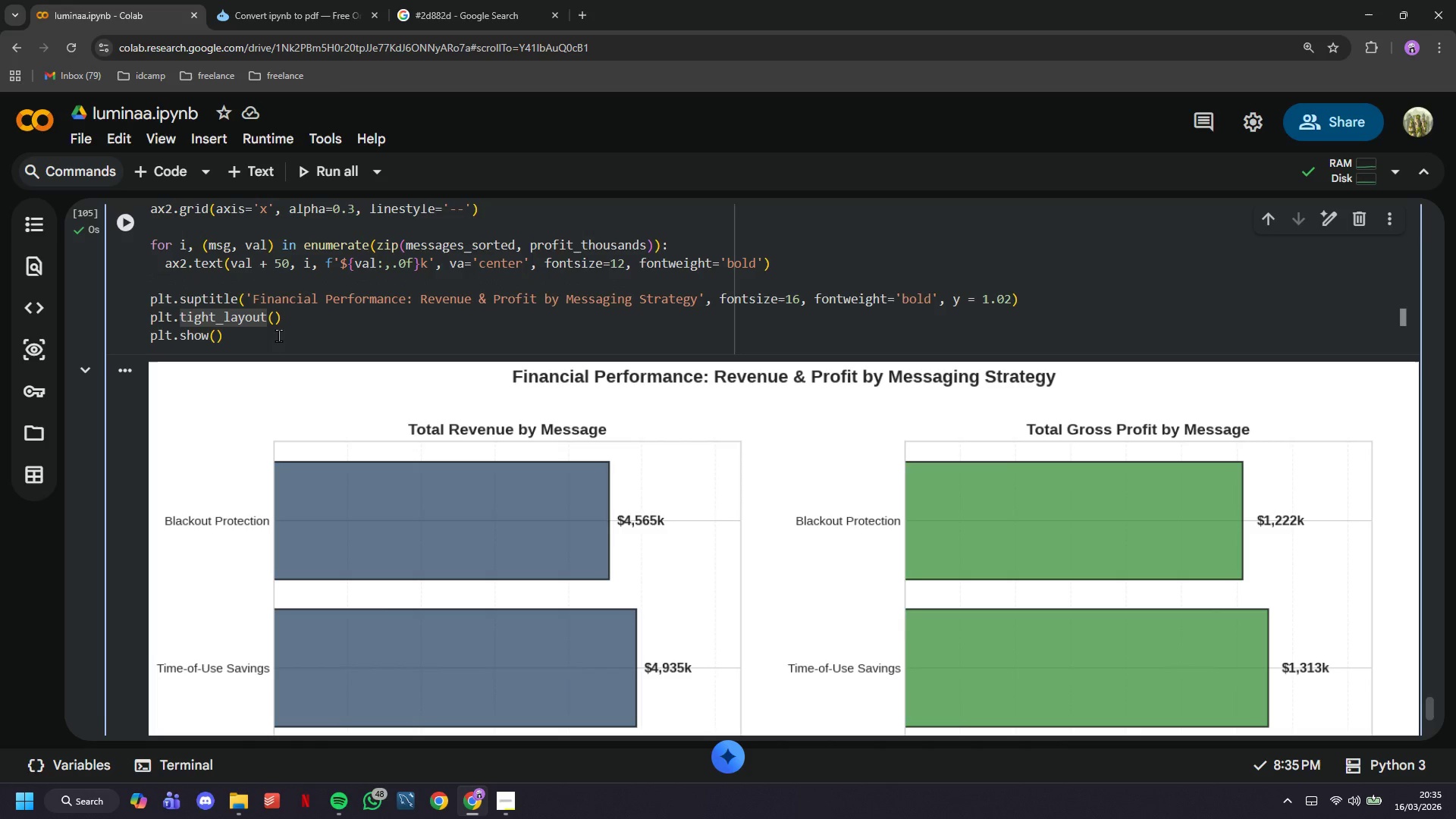 
key(ArrowRight)
 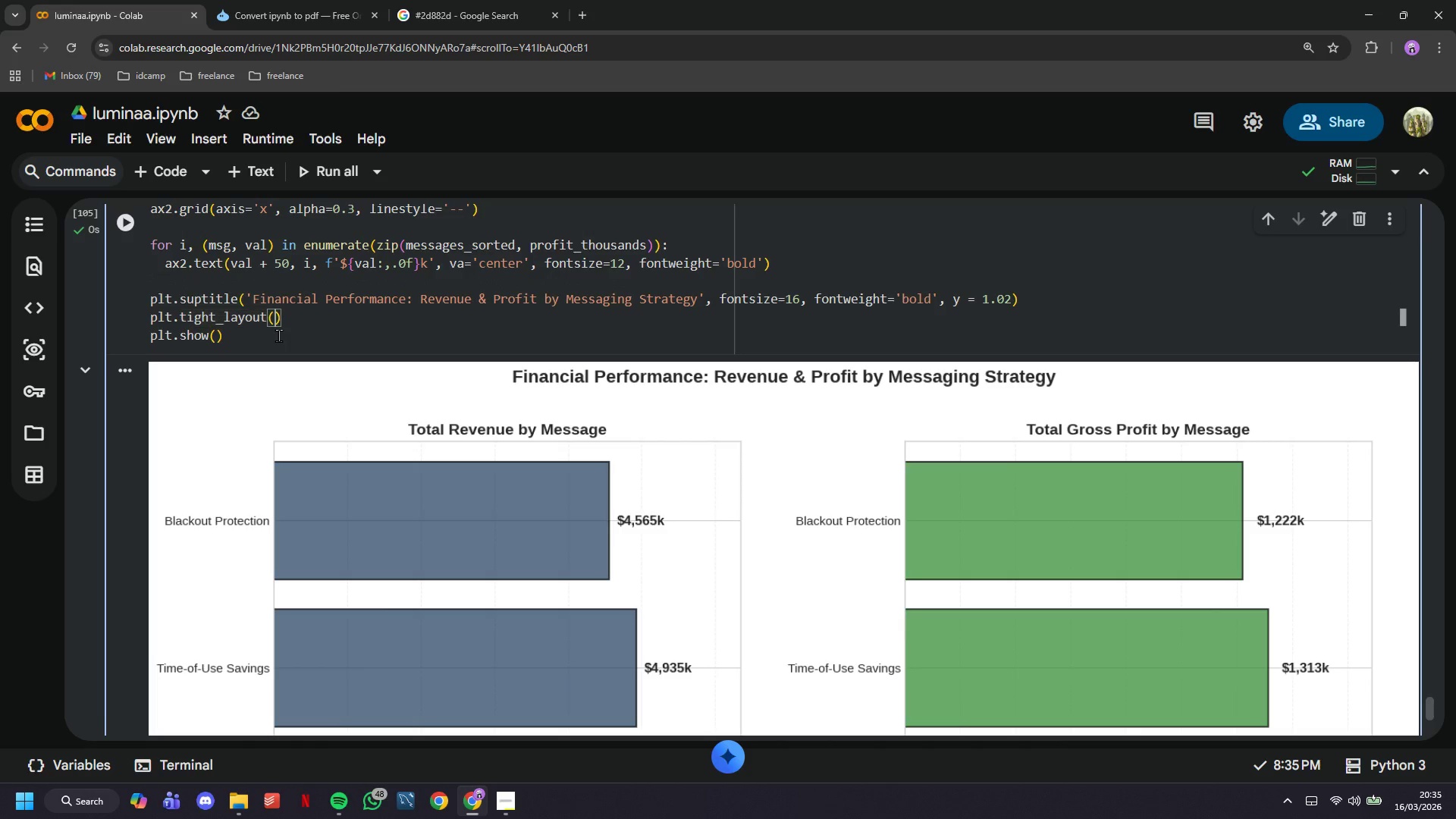 
key(ArrowRight)
 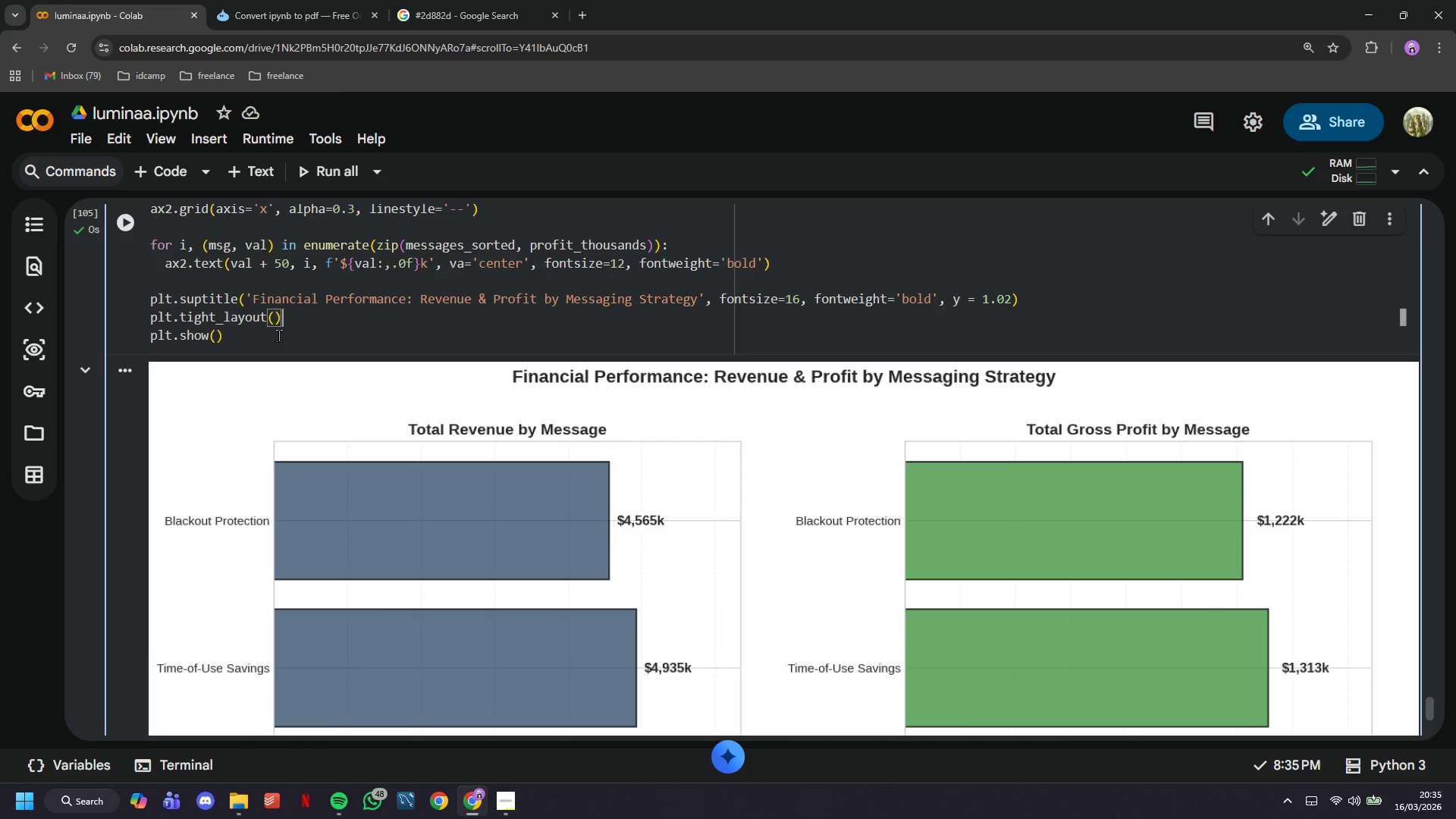 
key(ArrowRight)
 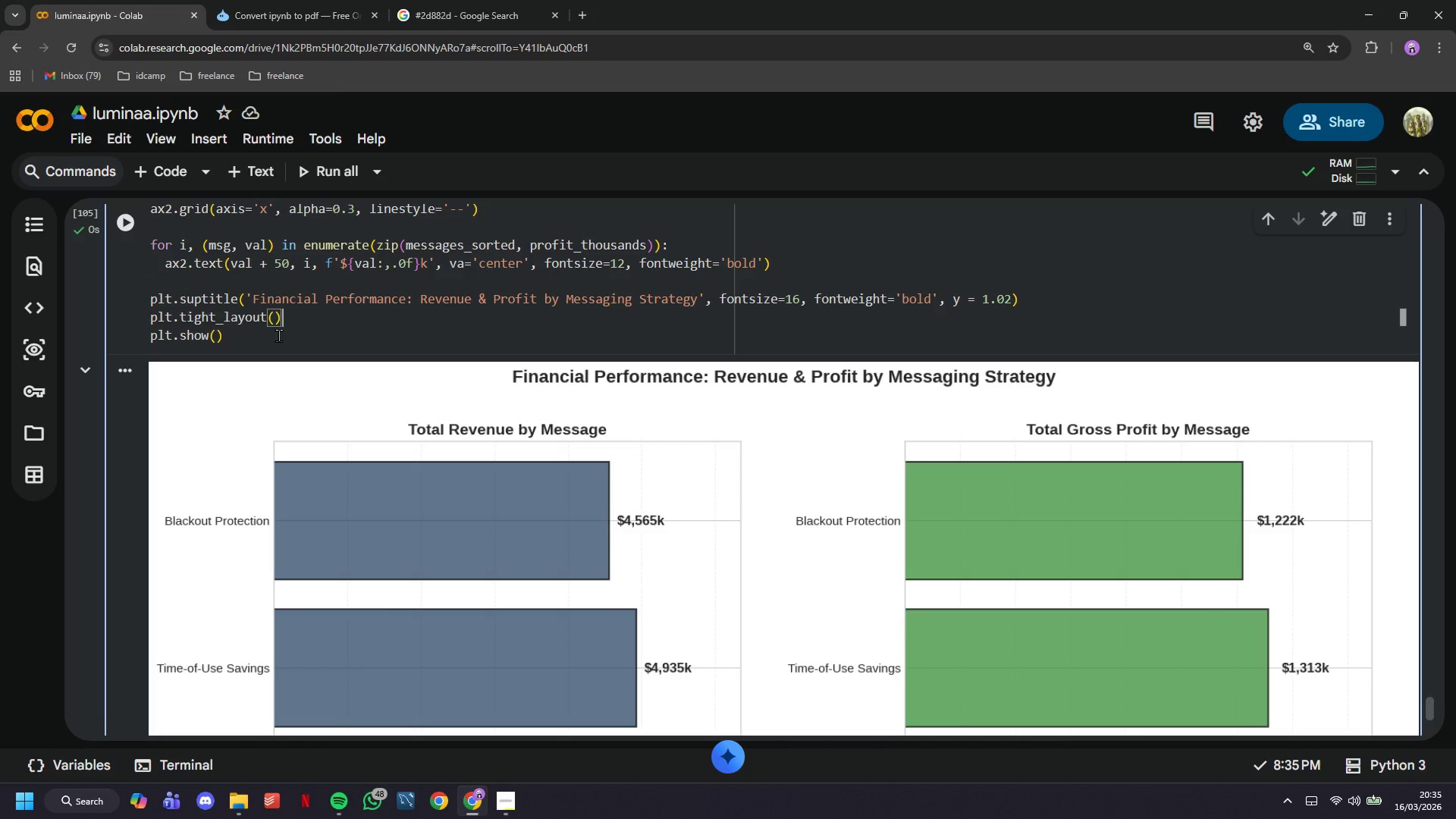 
key(ArrowRight)
 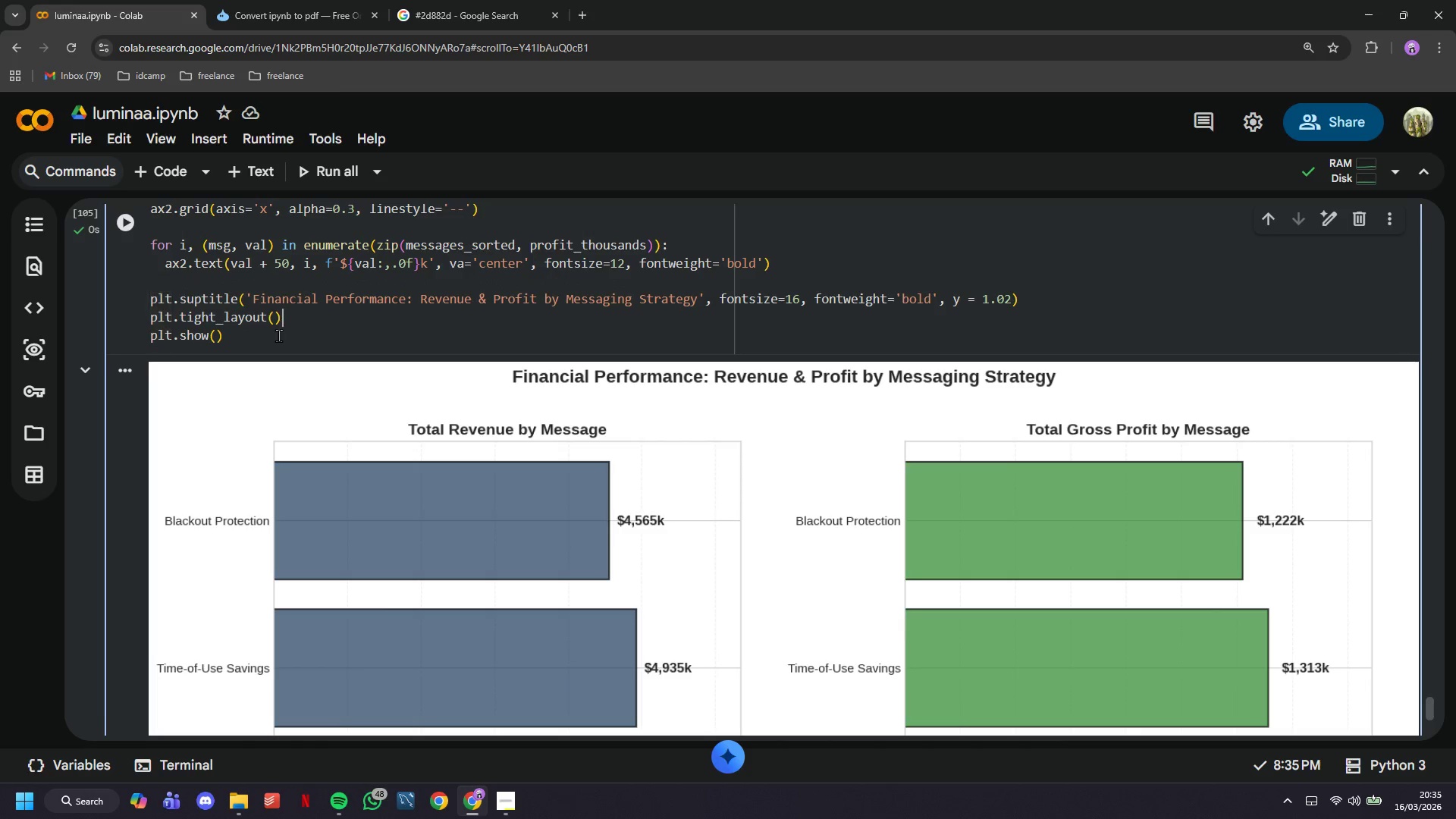 
key(ArrowLeft)
 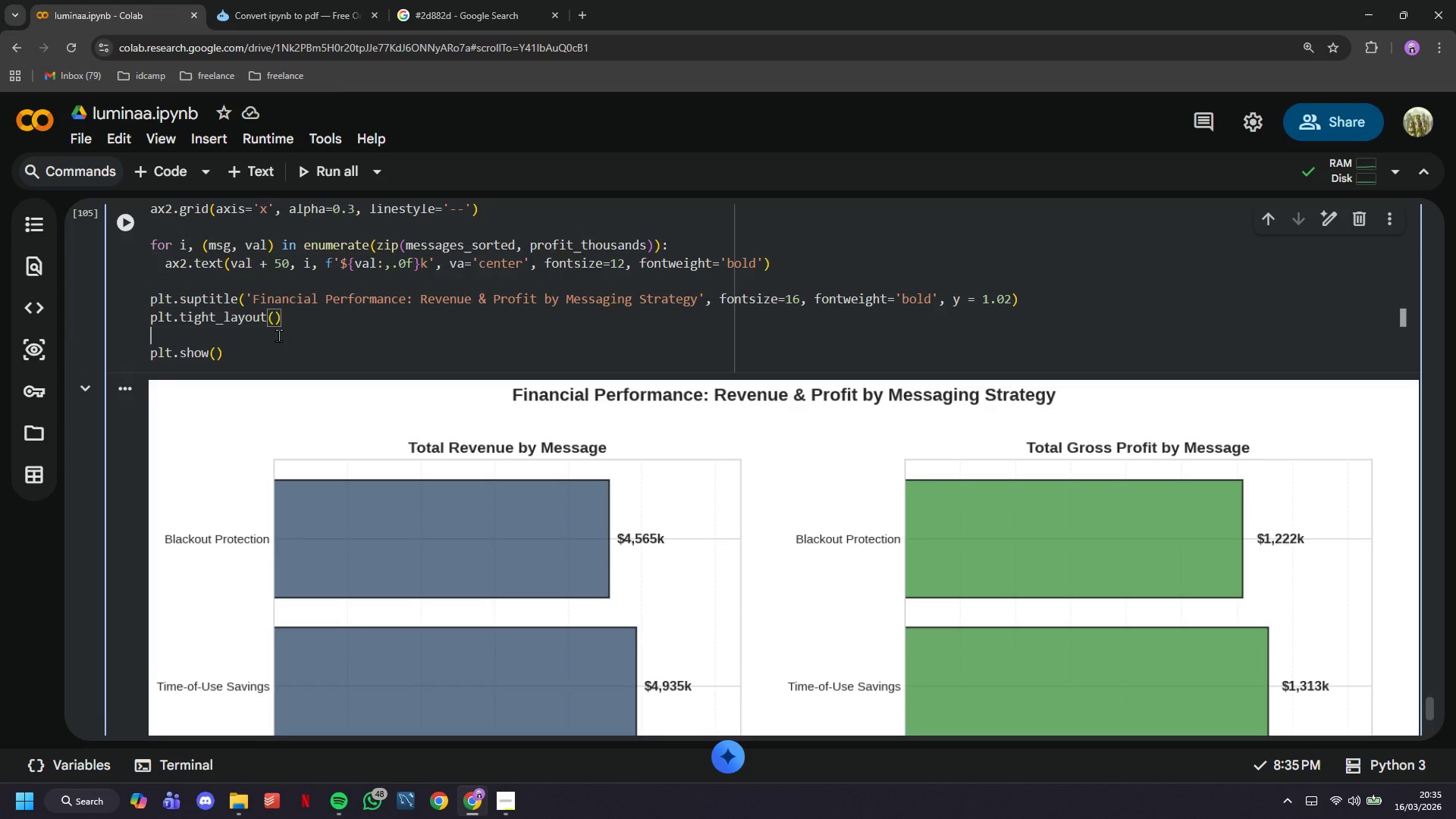 
key(Enter)
 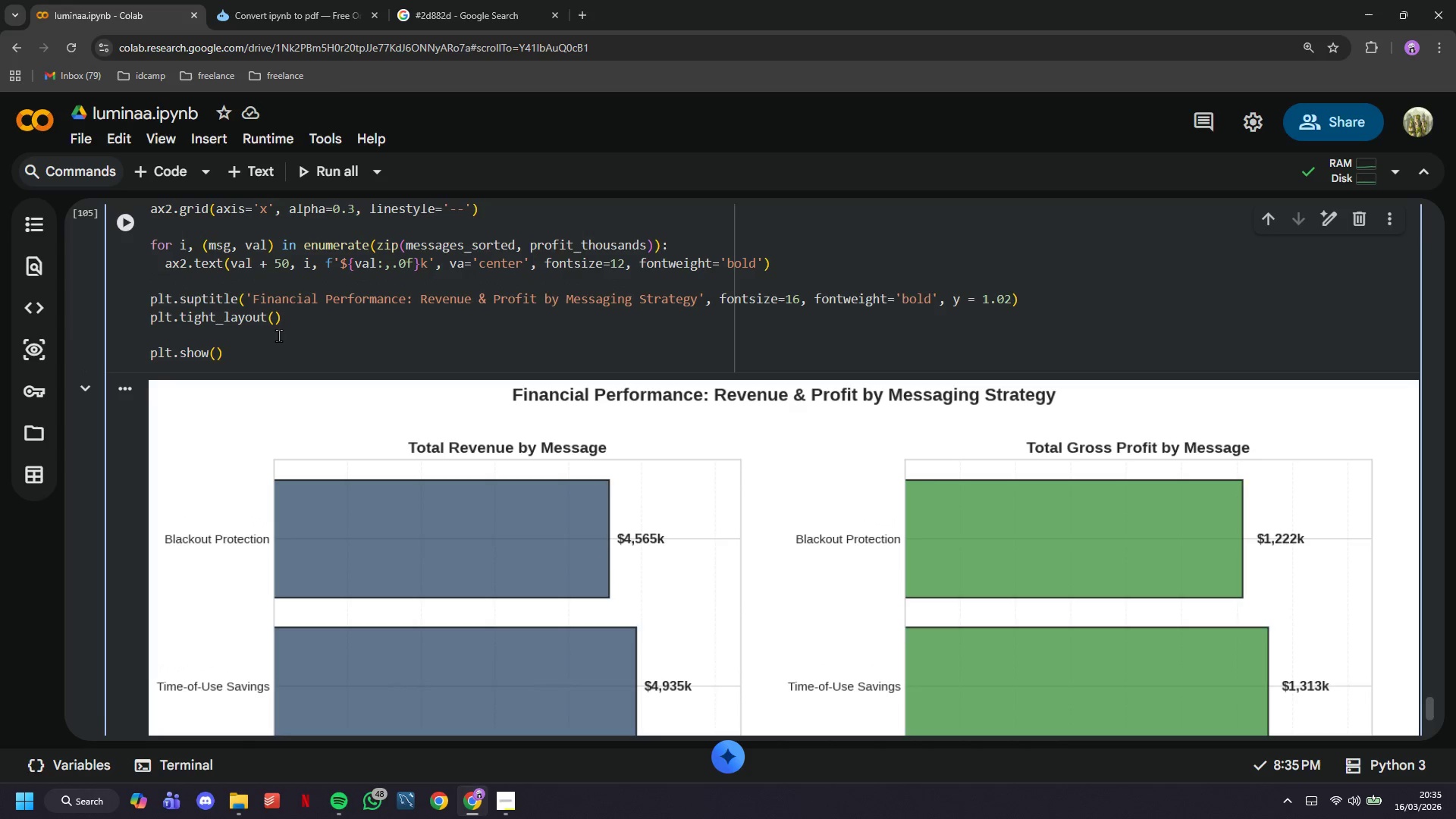 
type(plt.savefig()
 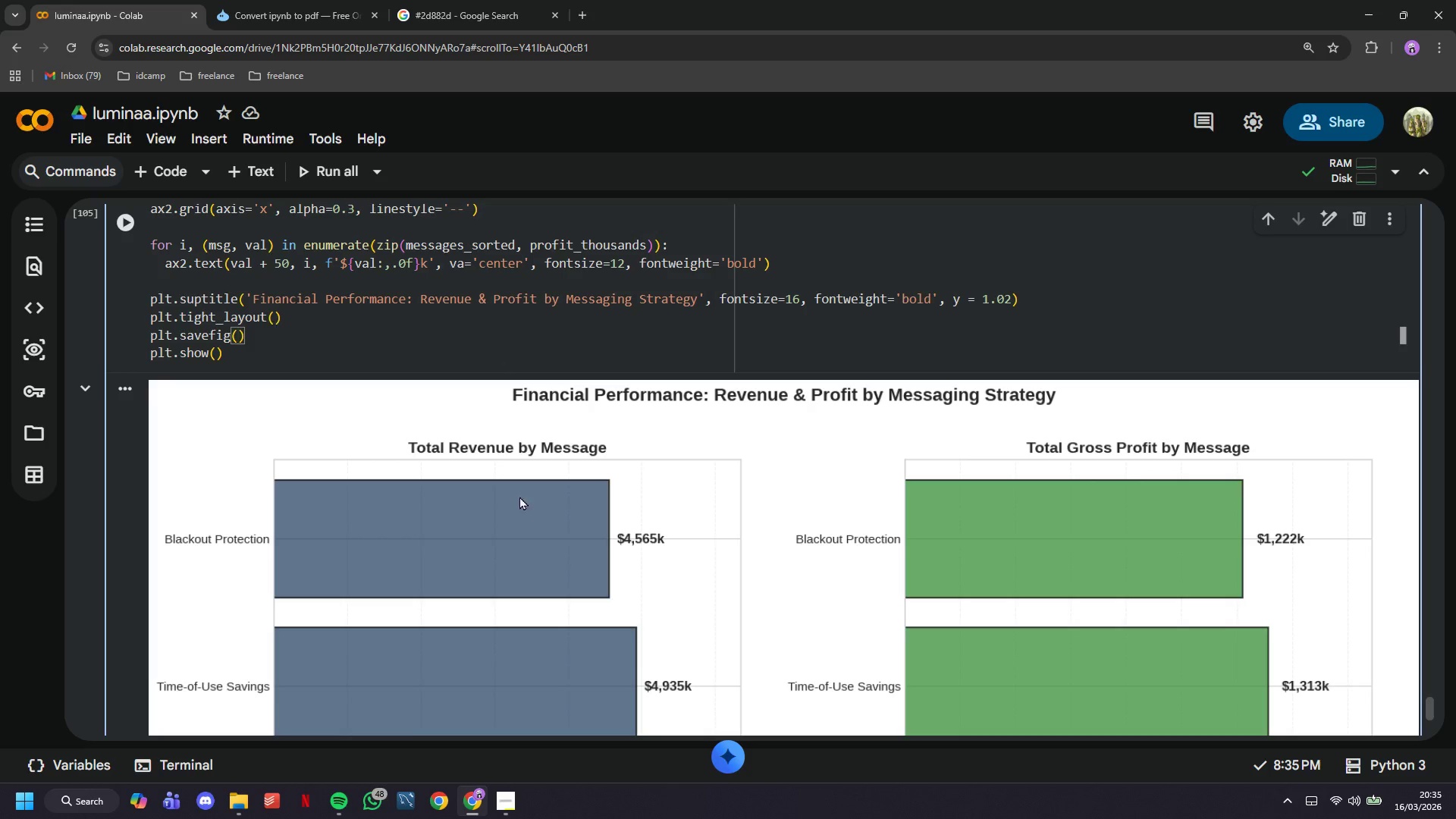 
left_click([512, 810])